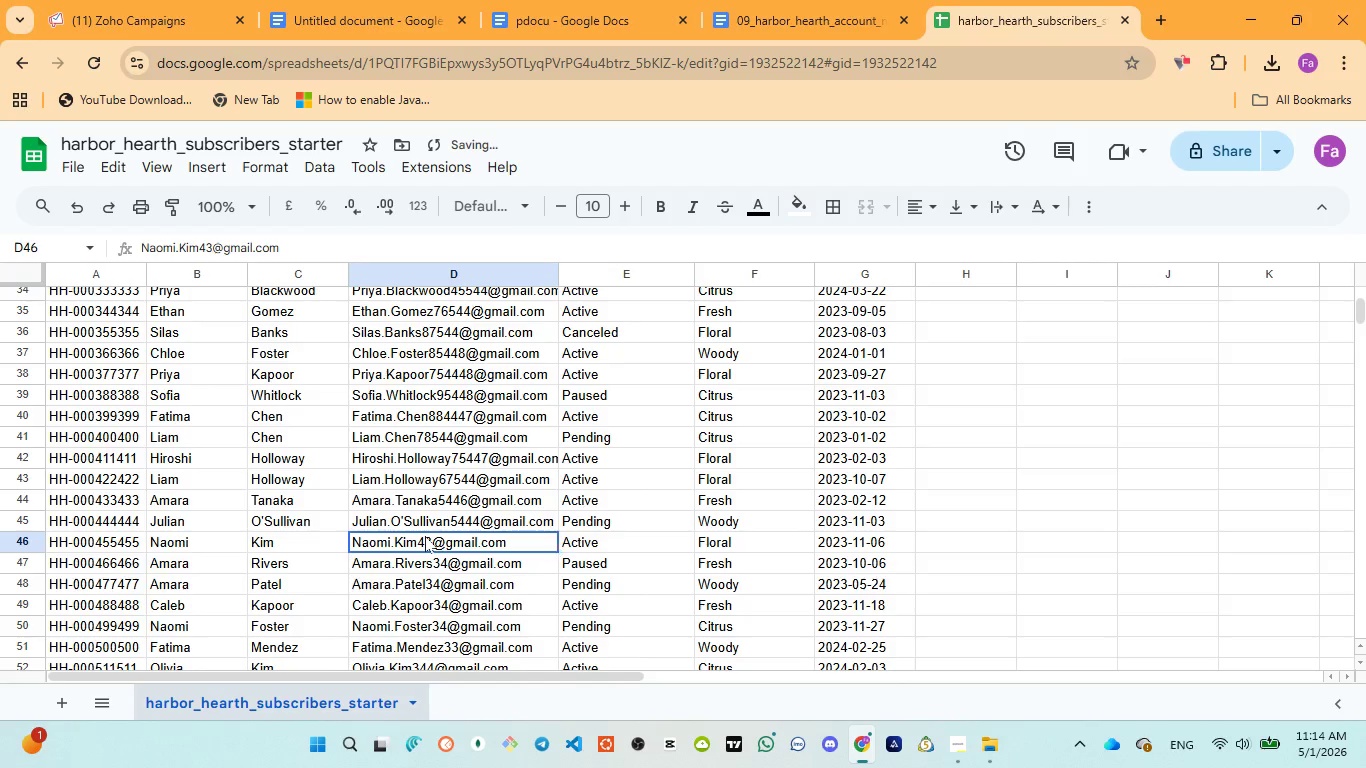 
double_click([425, 536])
 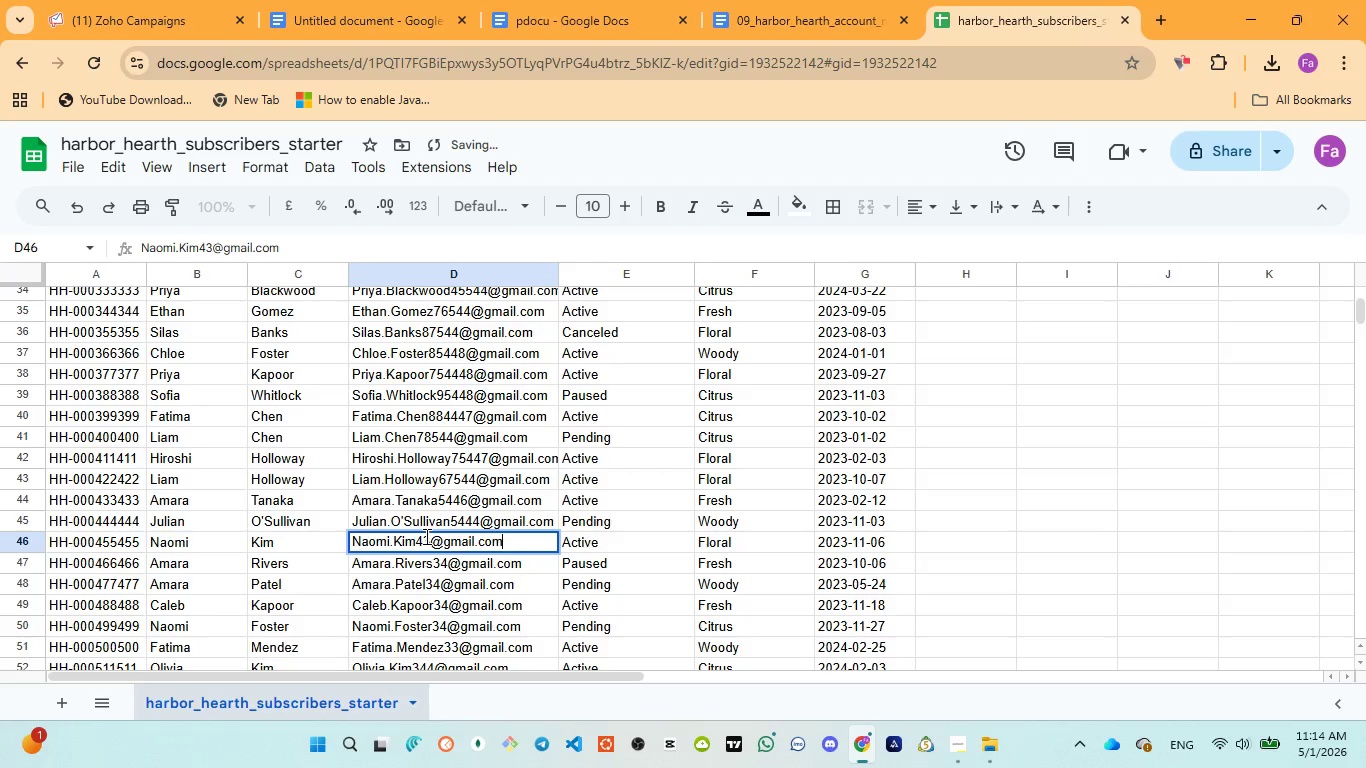 
triple_click([425, 536])
 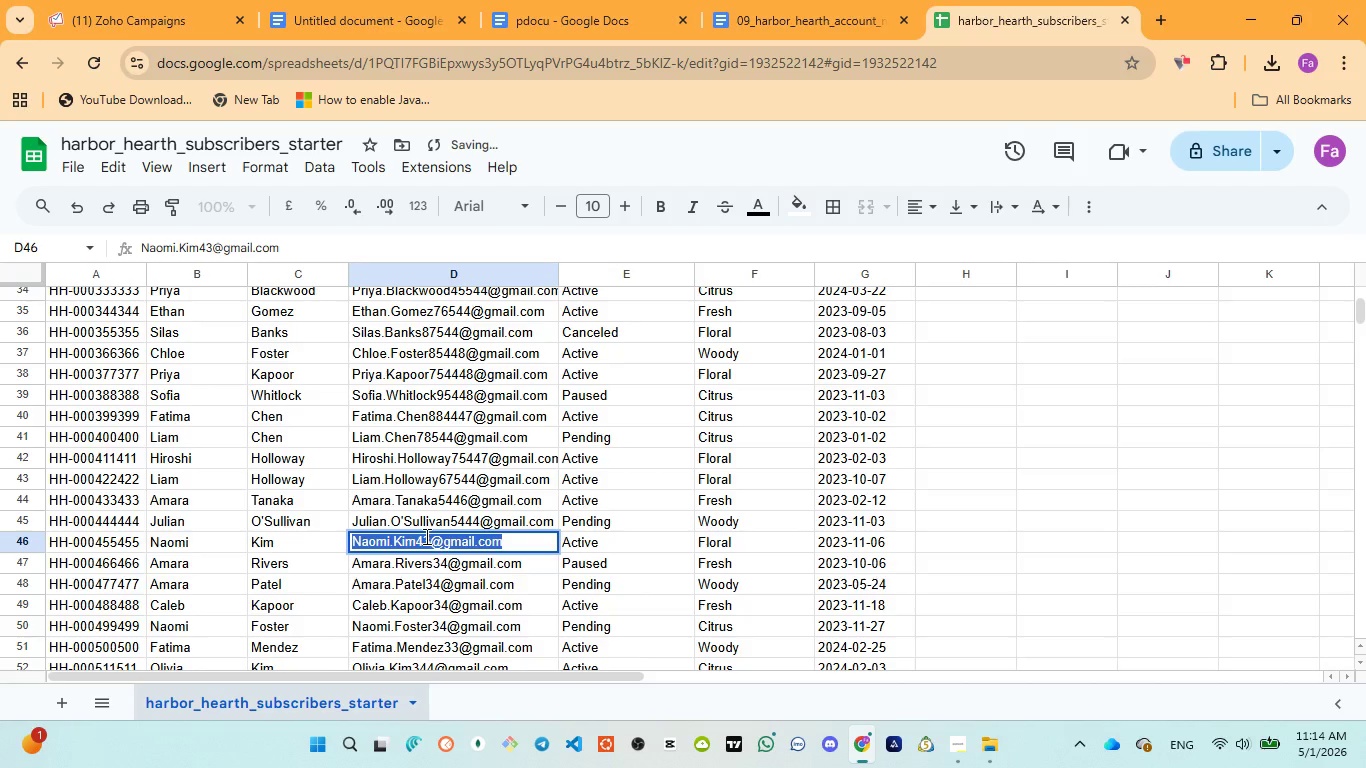 
left_click([425, 536])
 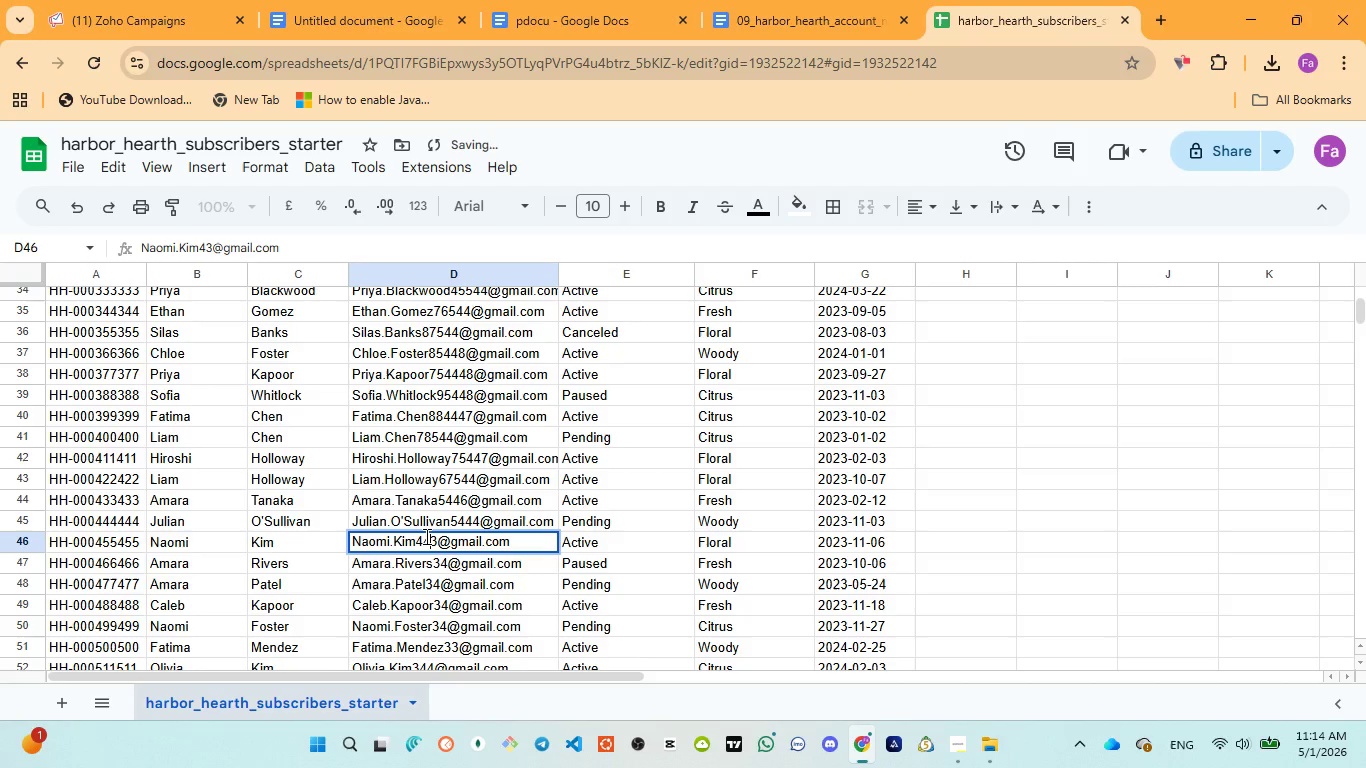 
type(44)
 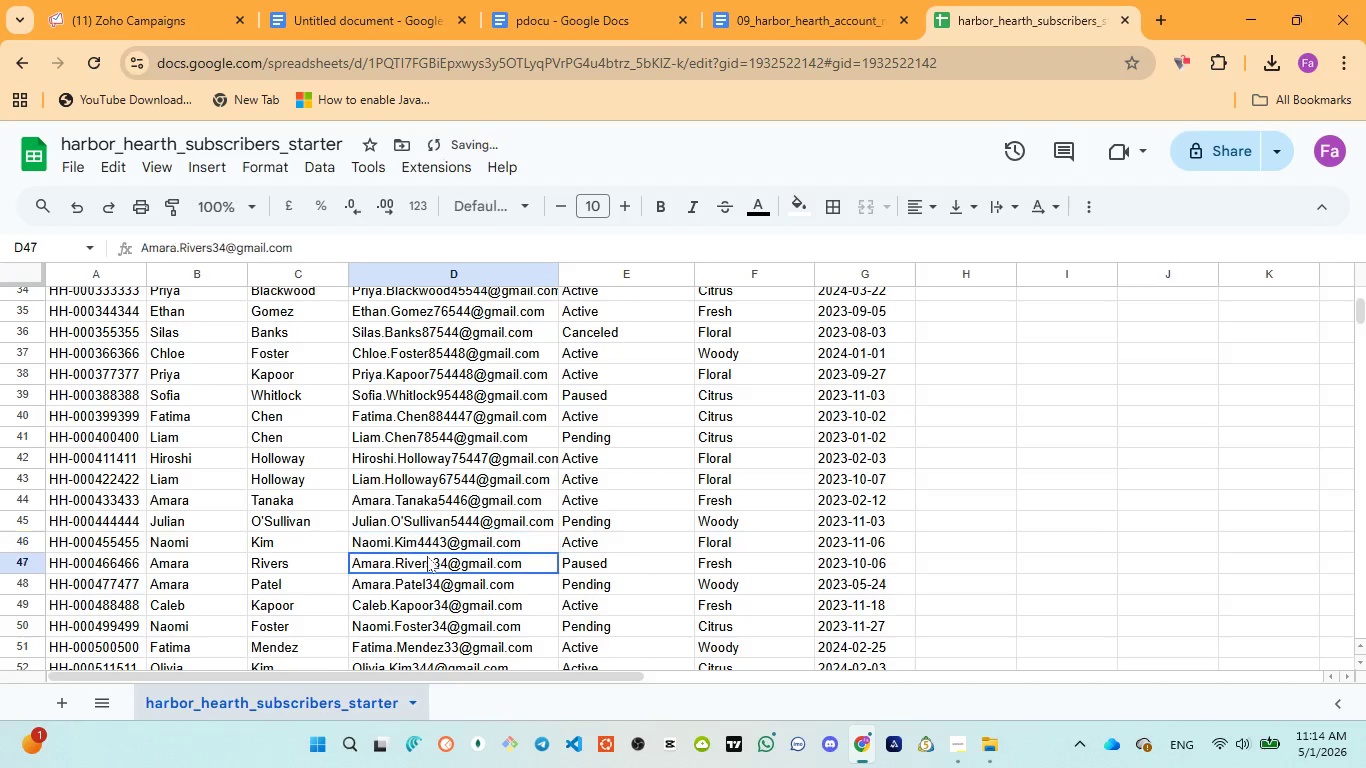 
left_click([427, 556])
 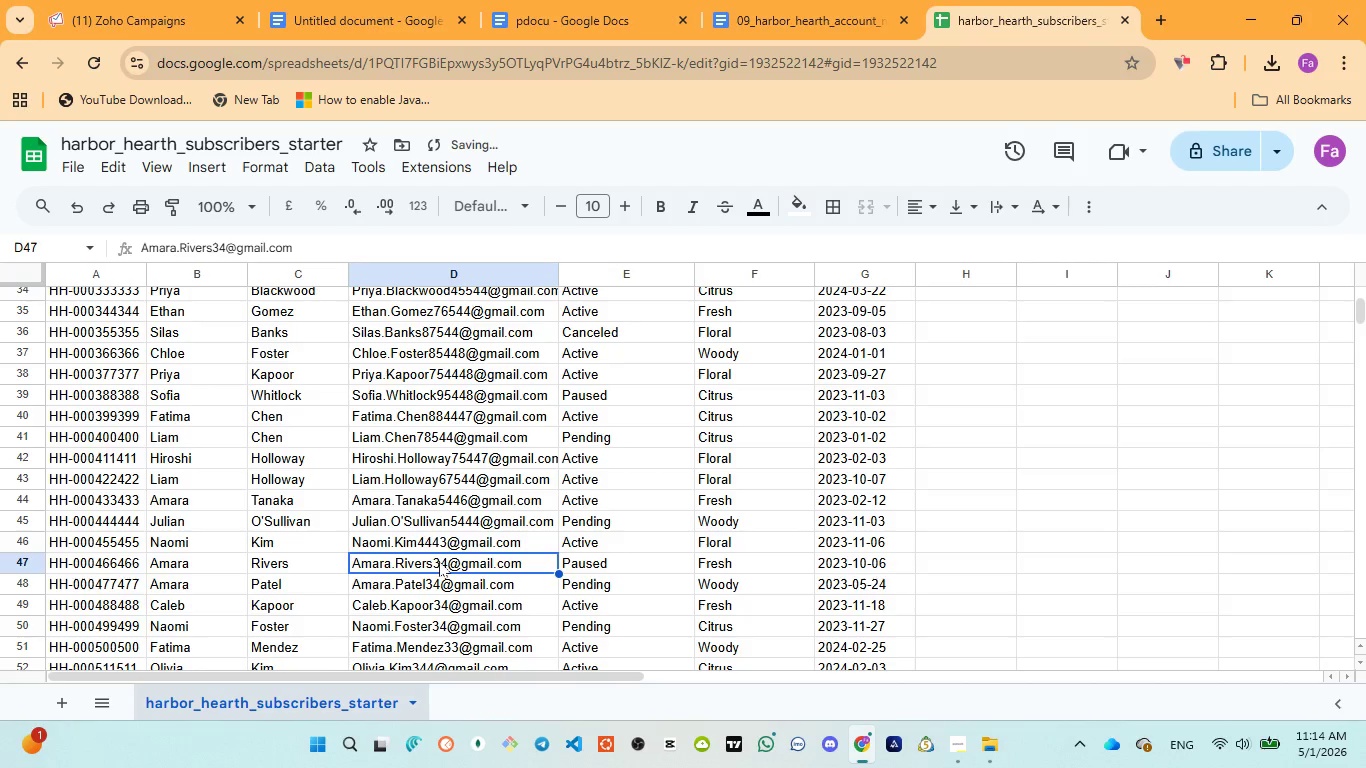 
double_click([440, 562])
 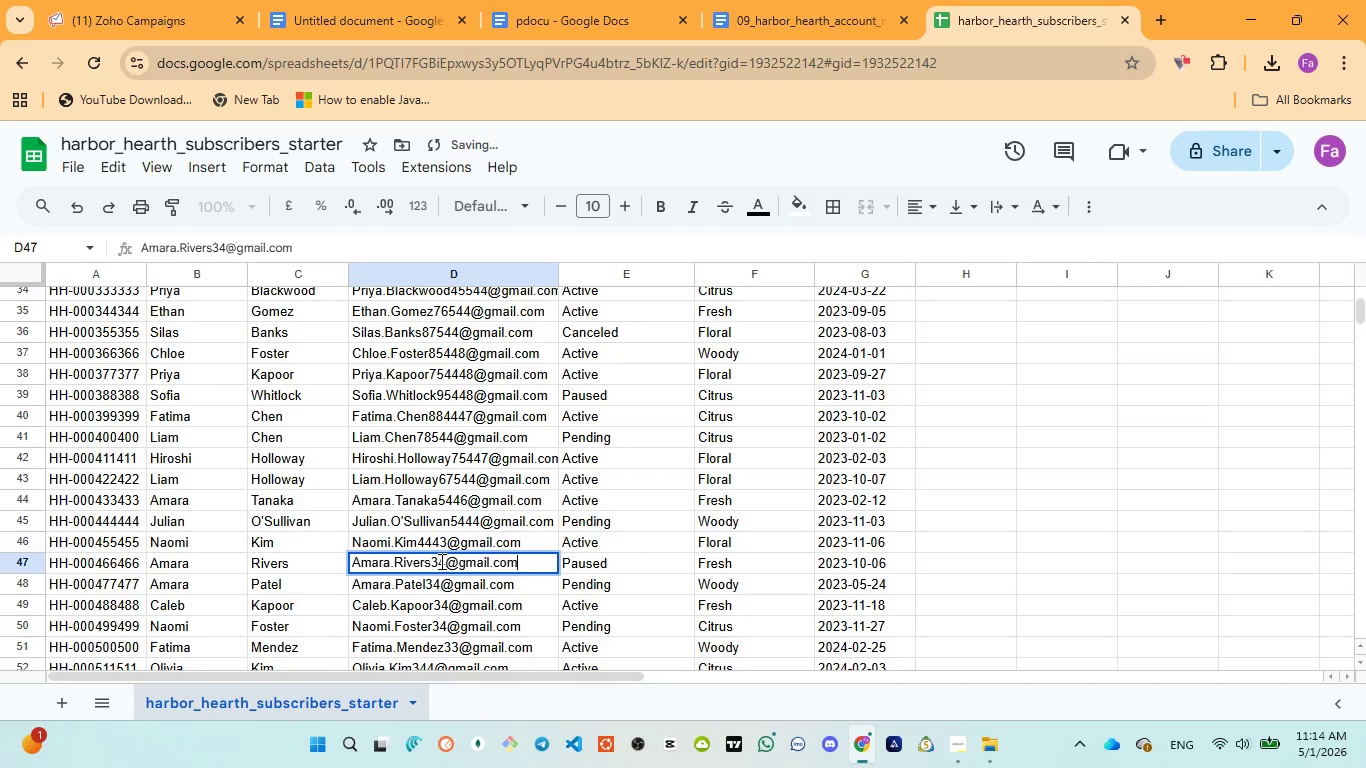 
triple_click([440, 561])
 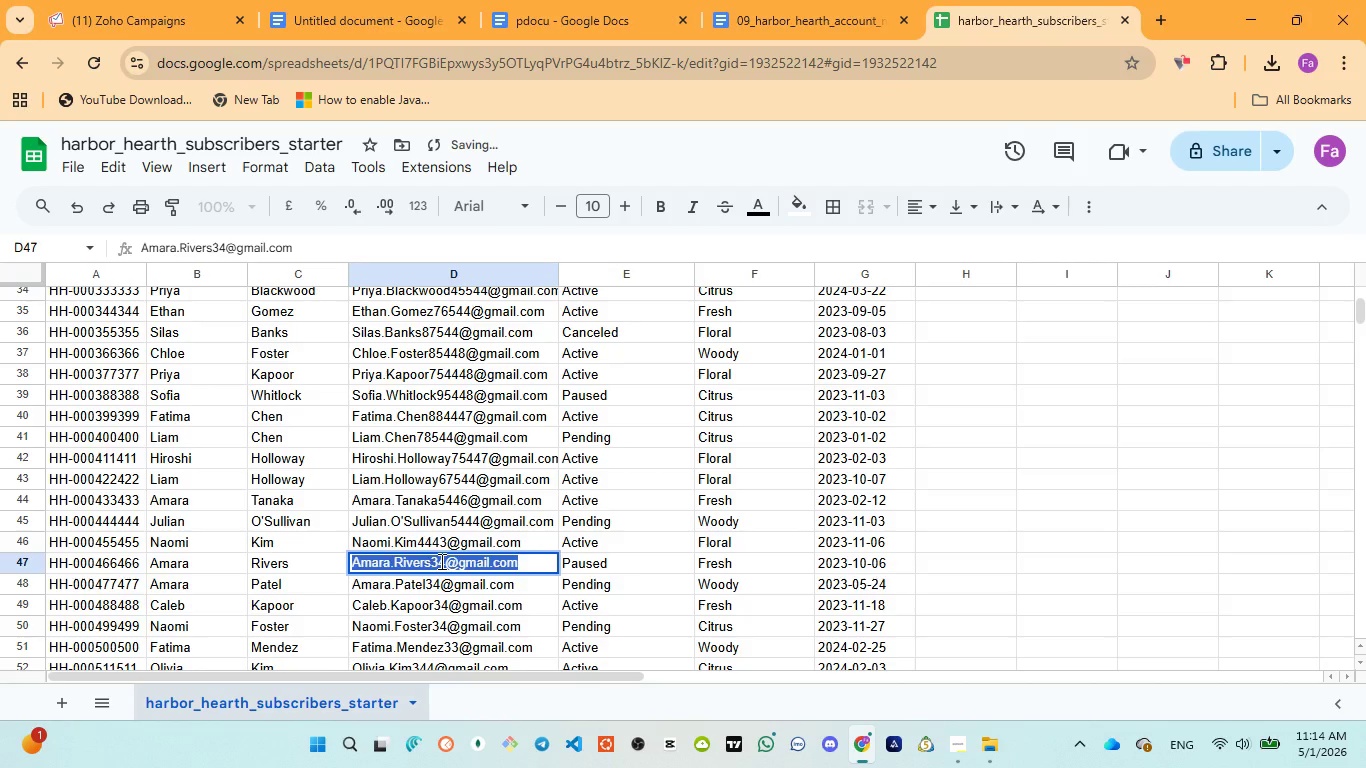 
left_click([440, 561])
 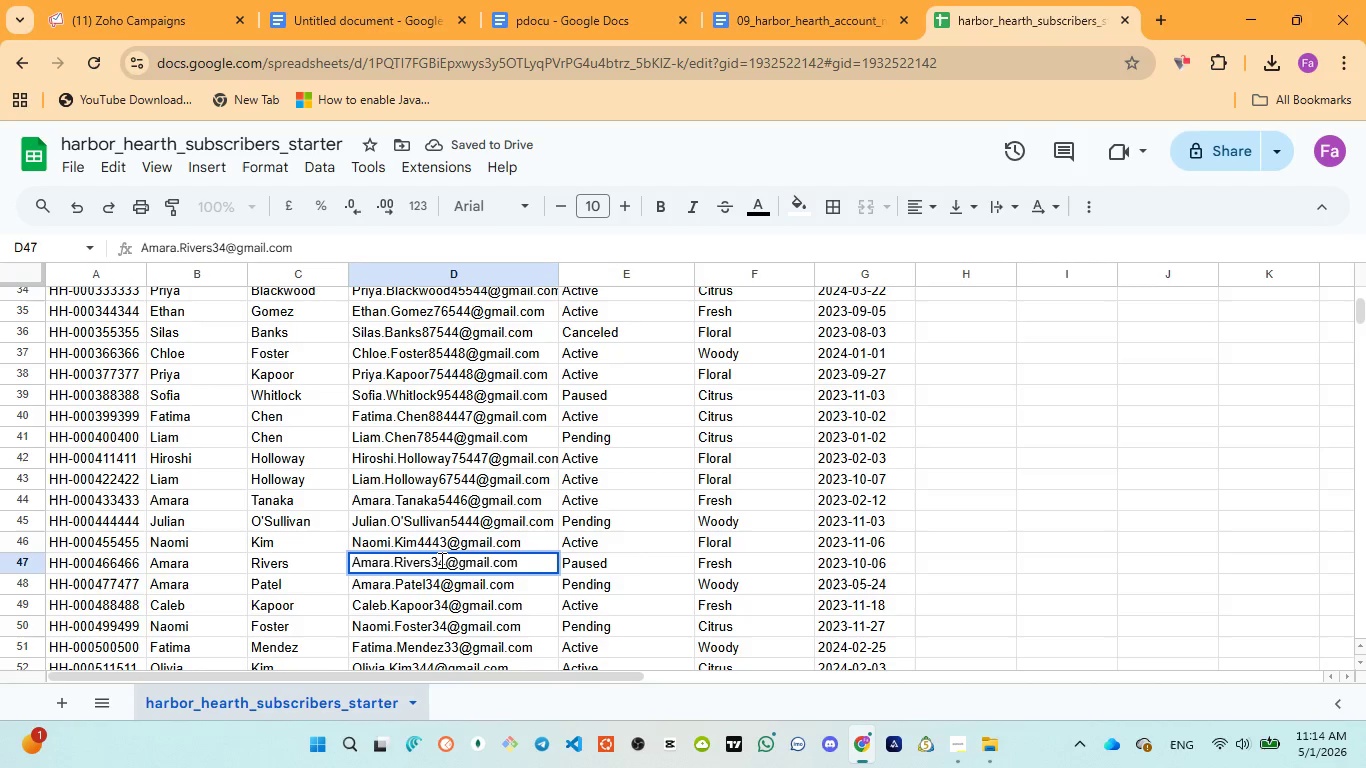 
type(54)
 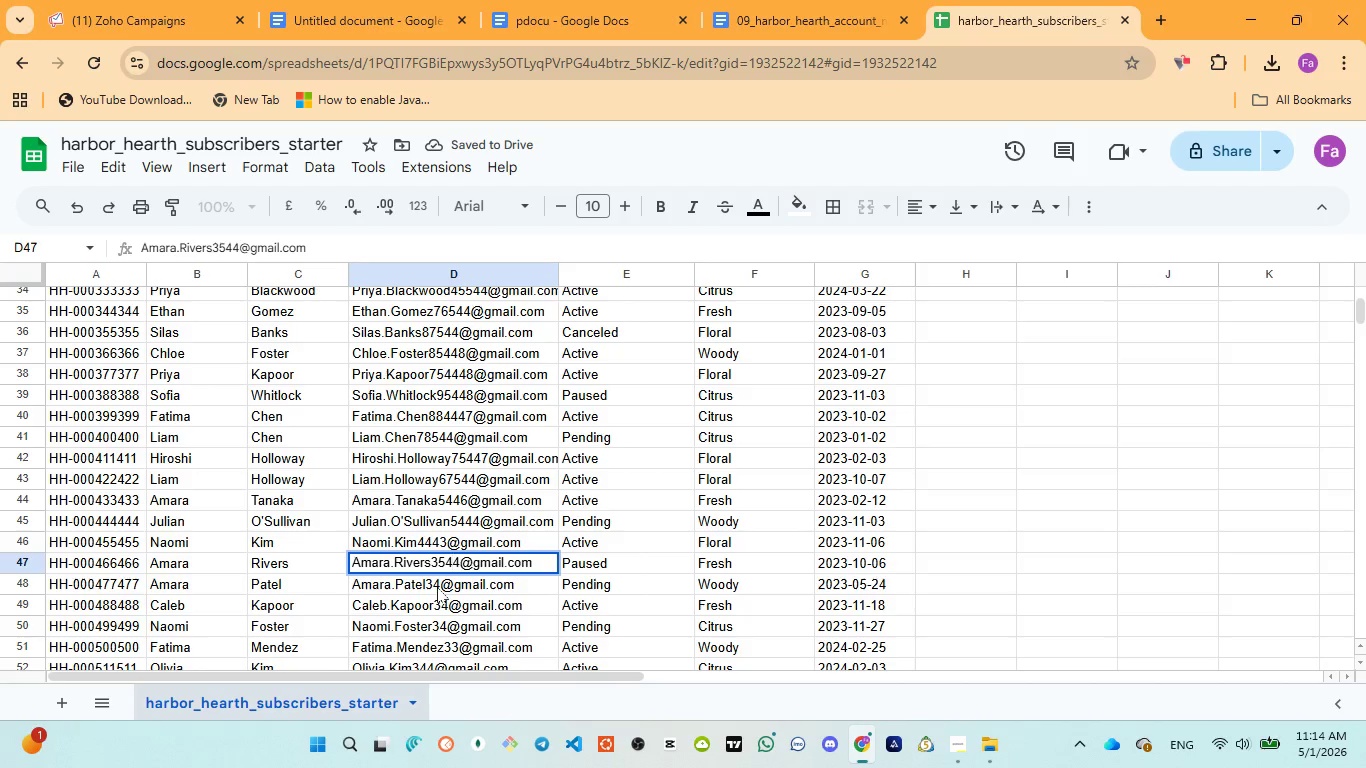 
left_click([437, 588])
 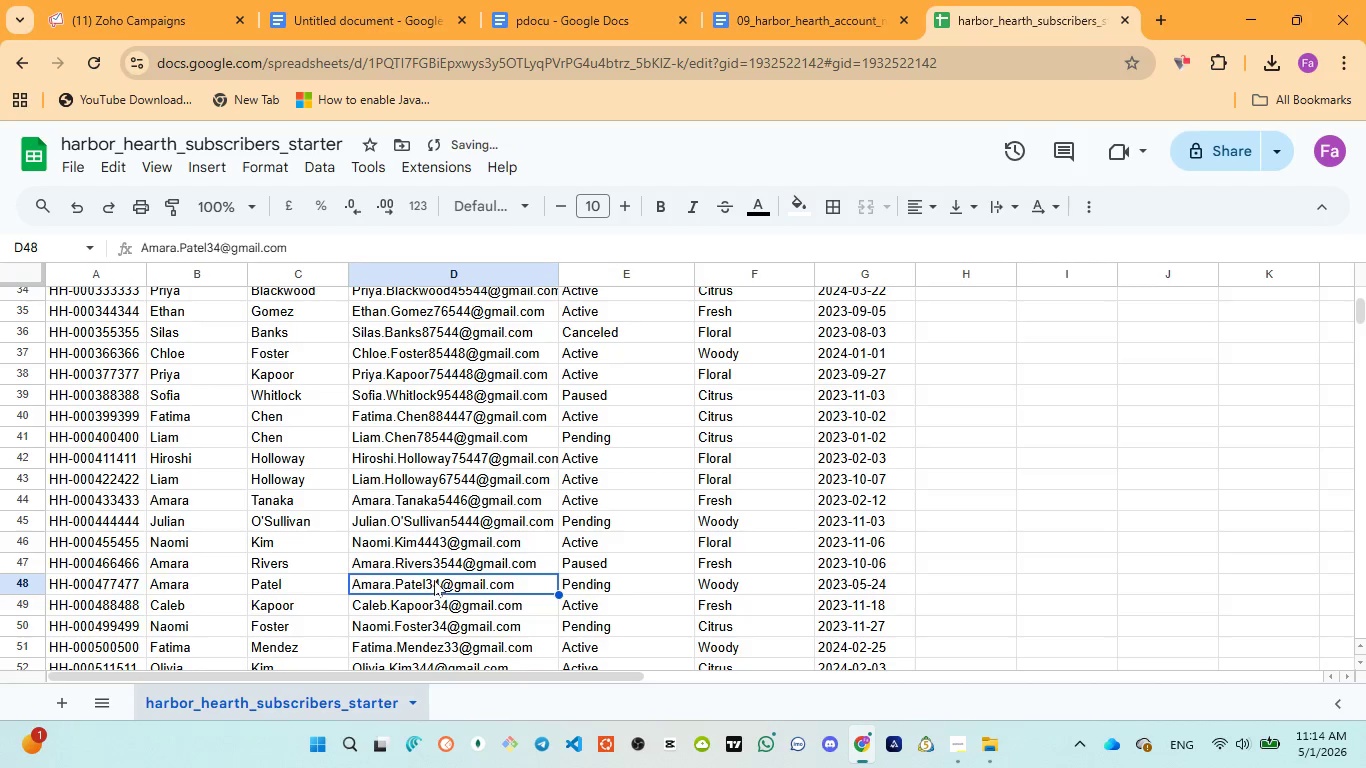 
double_click([434, 580])
 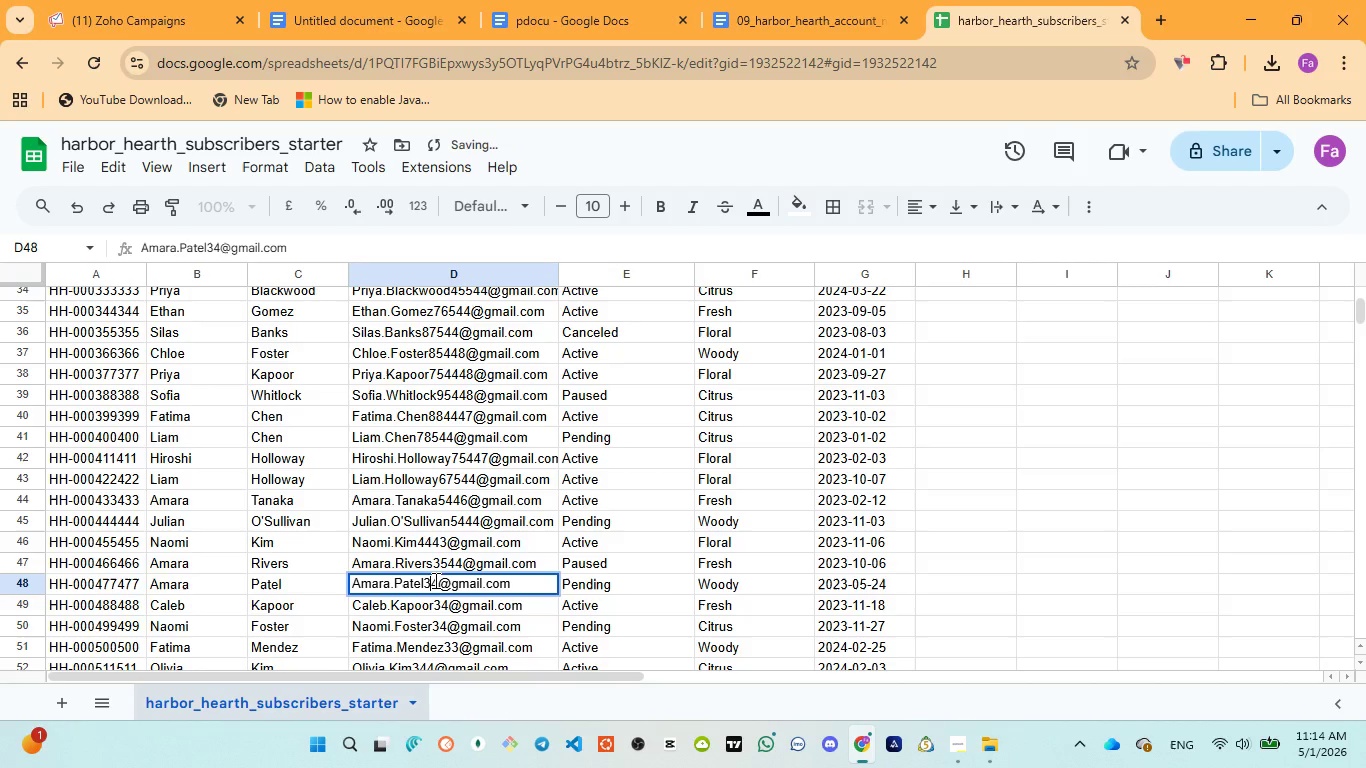 
left_click([434, 580])
 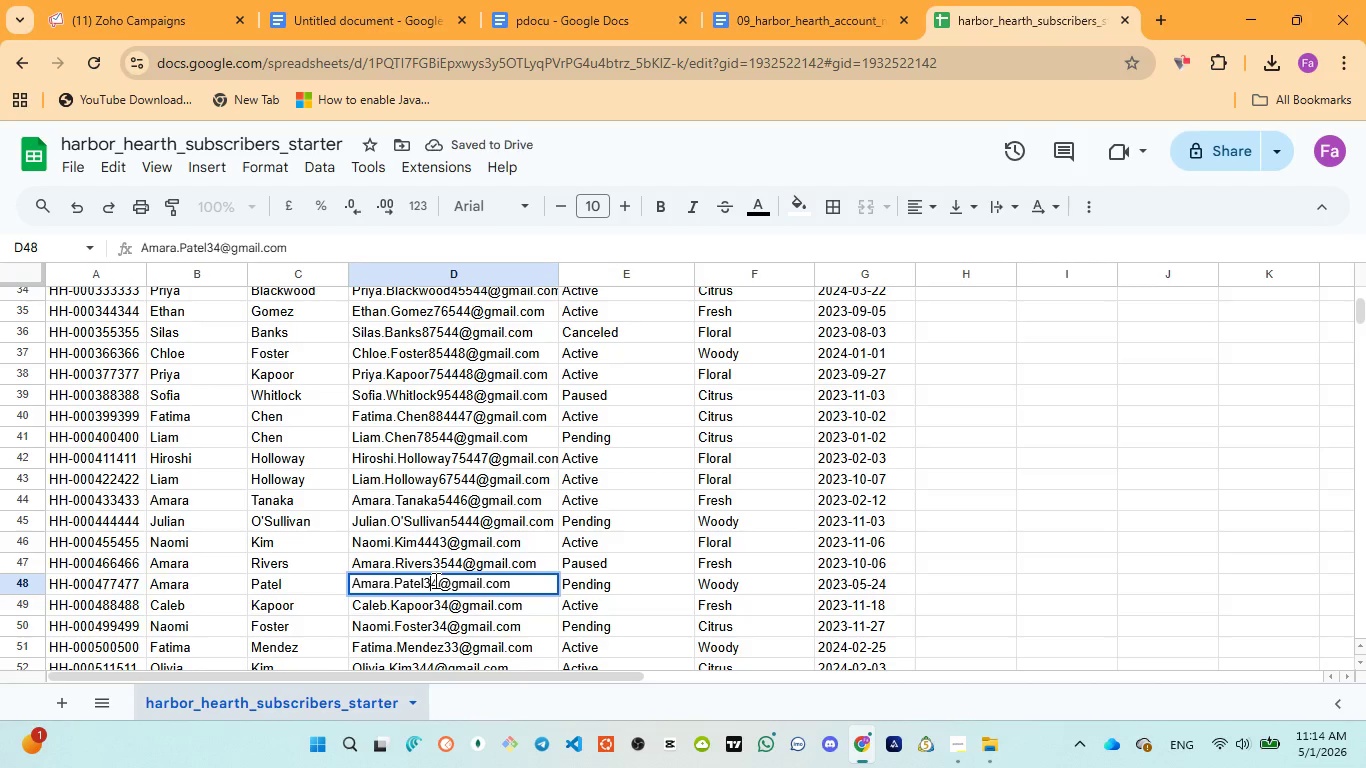 
type(98)
 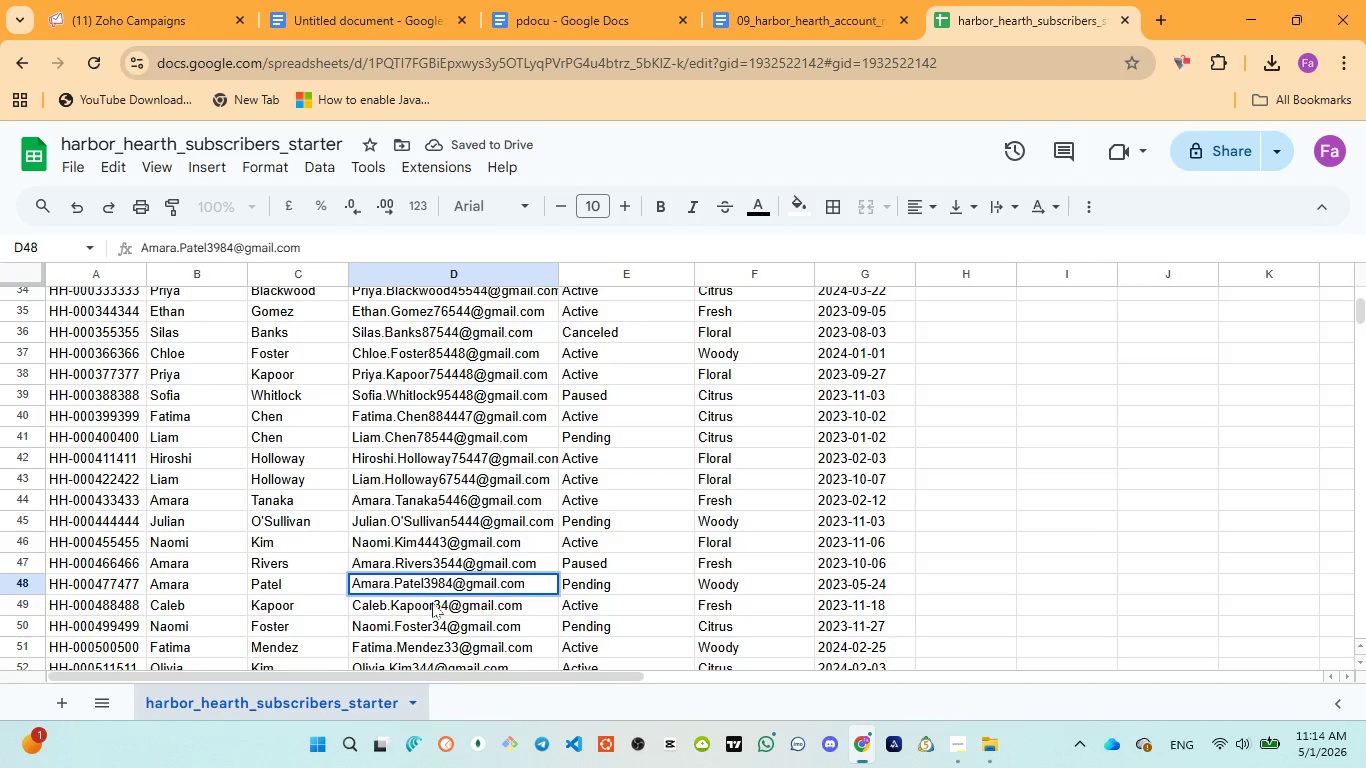 
left_click([435, 602])
 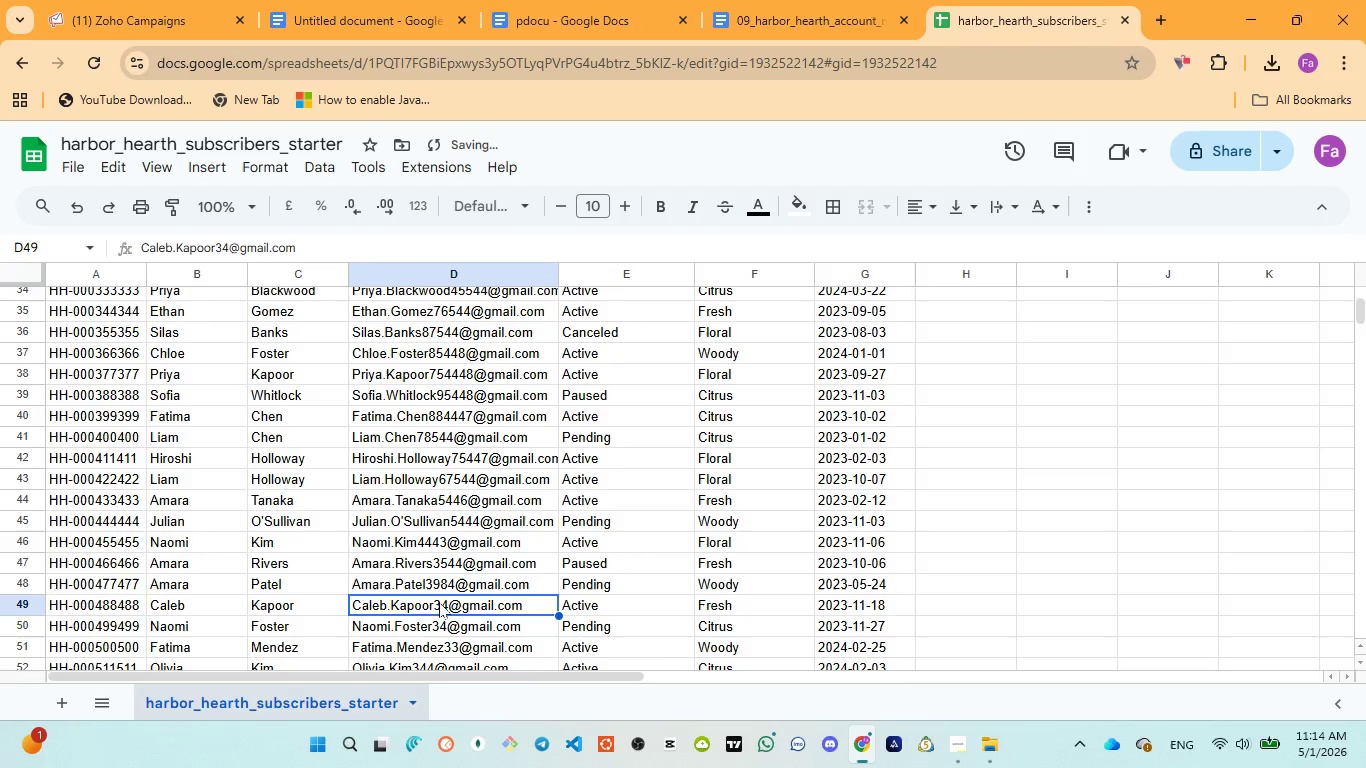 
double_click([439, 602])
 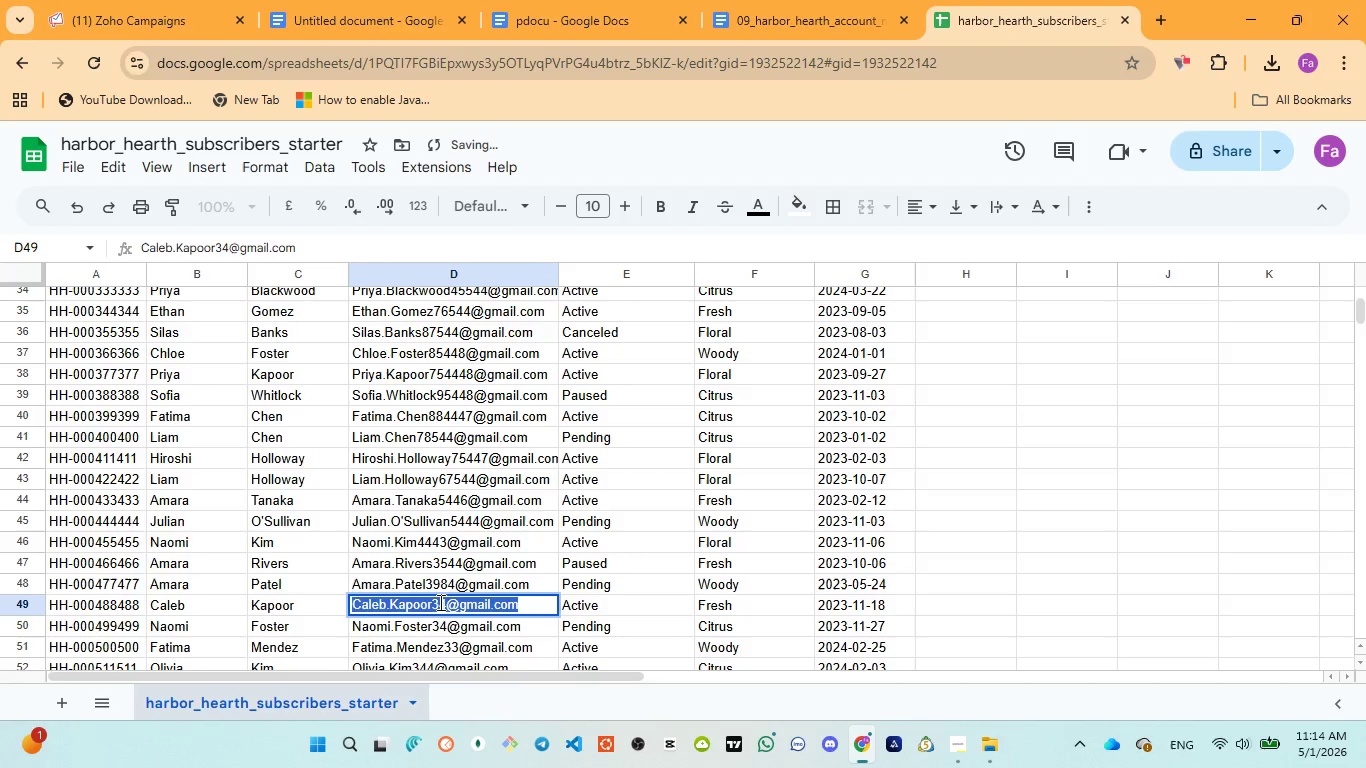 
triple_click([439, 602])
 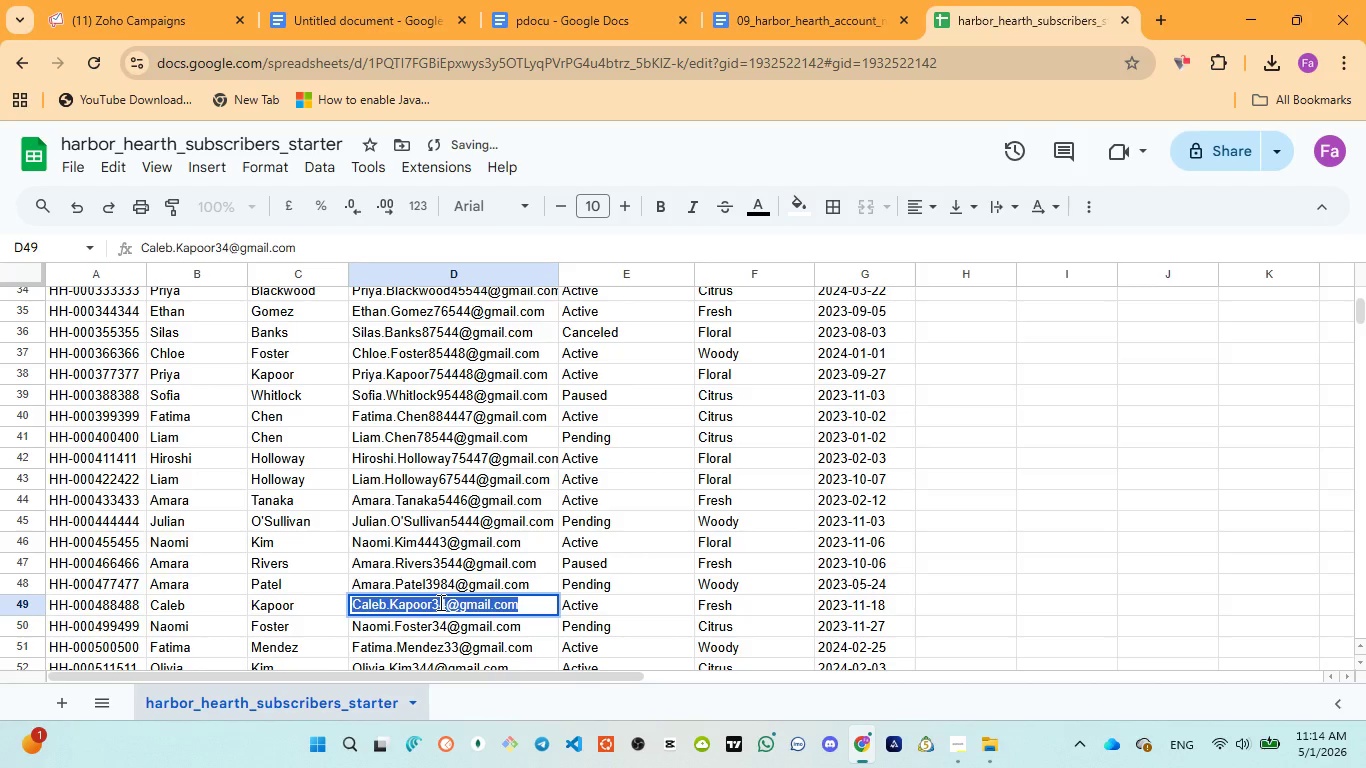 
left_click([439, 602])
 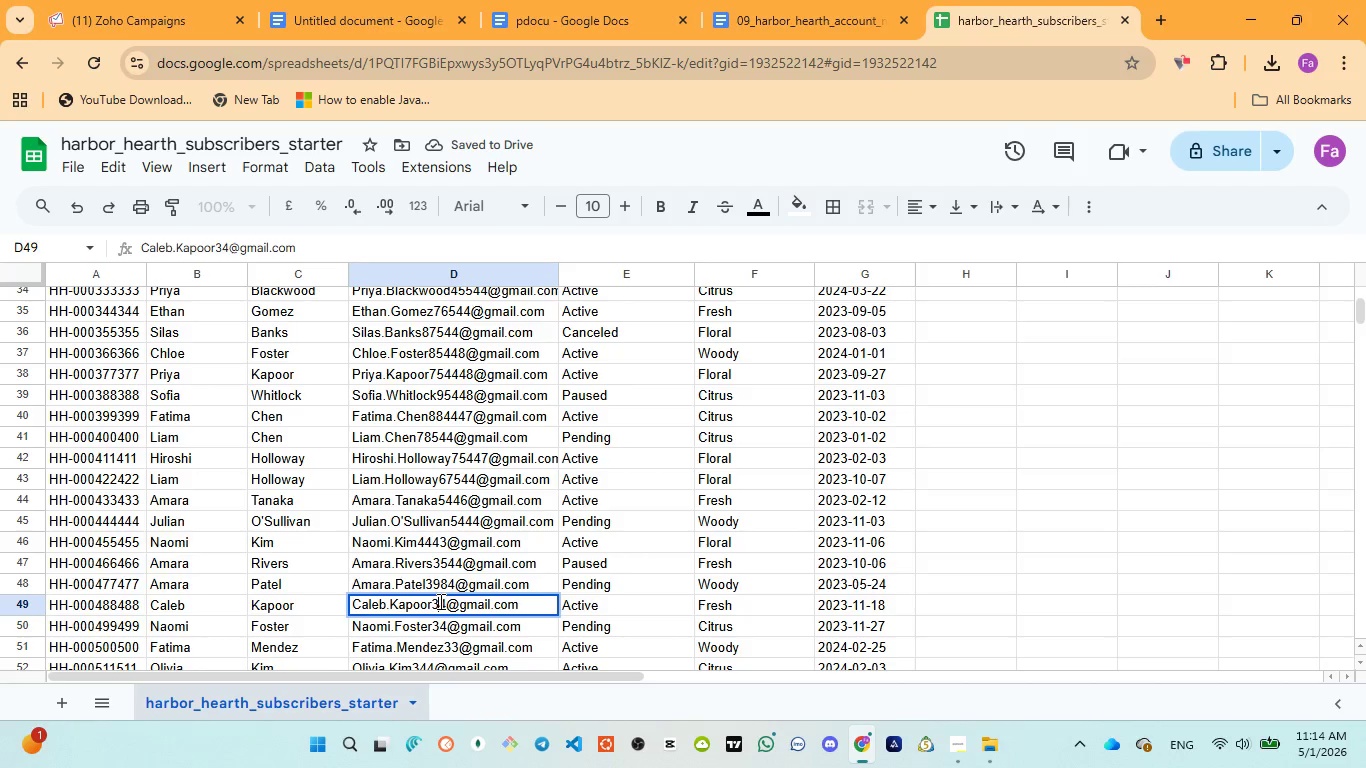 
left_click([439, 601])
 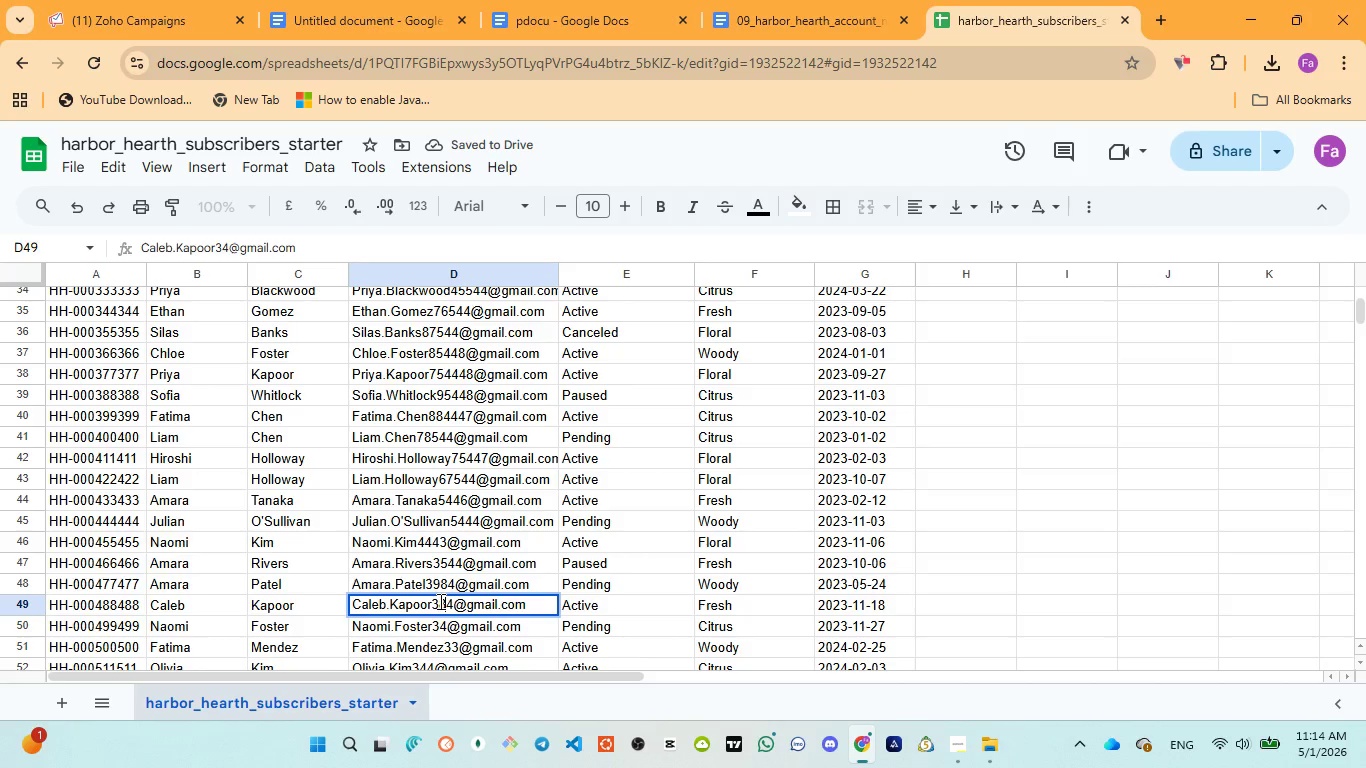 
type(88)
 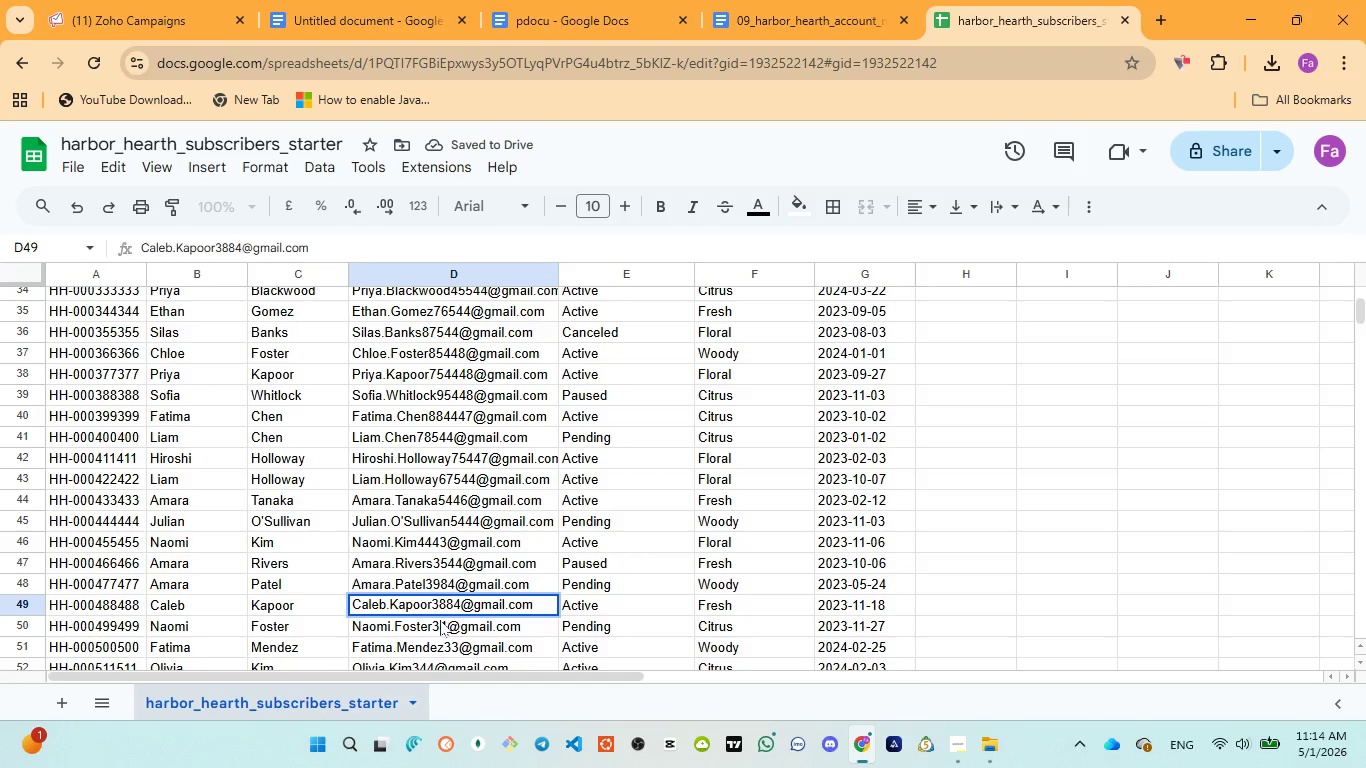 
double_click([440, 620])
 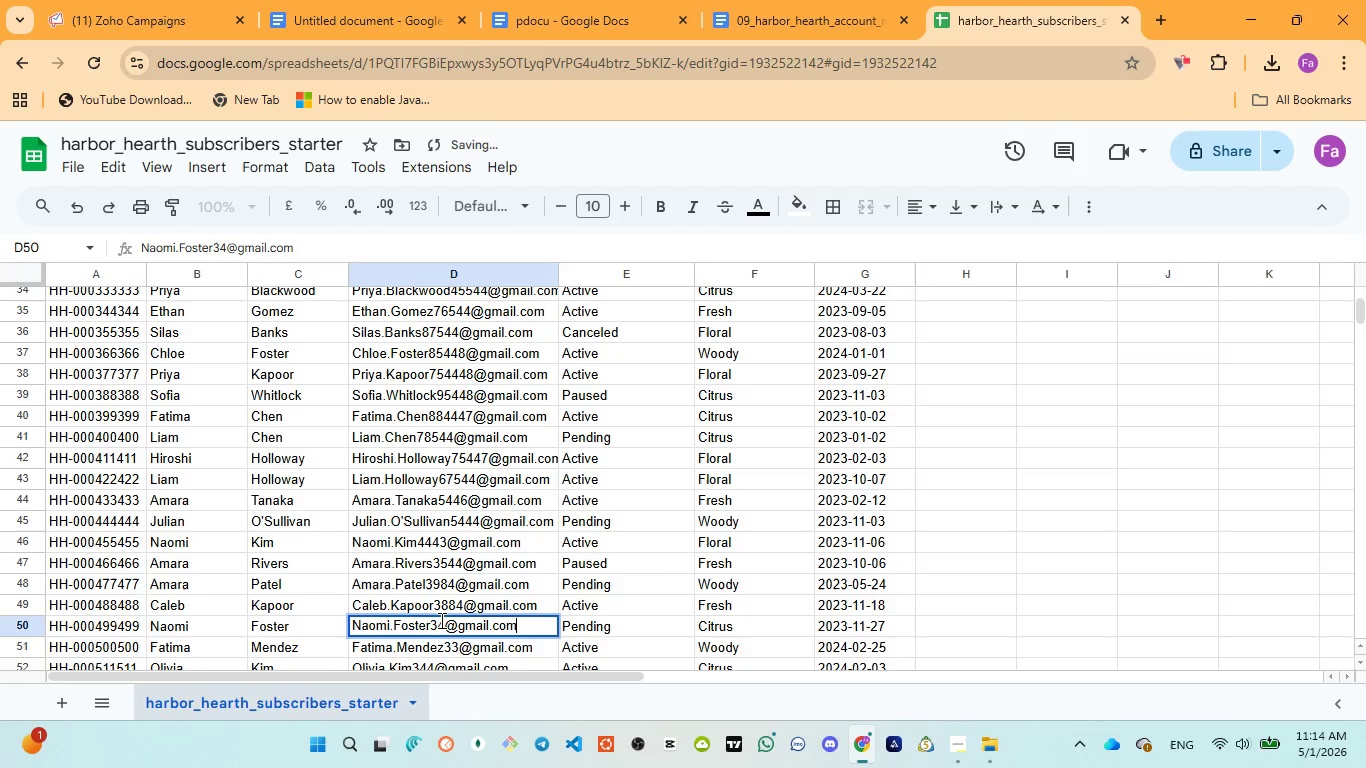 
left_click([440, 620])
 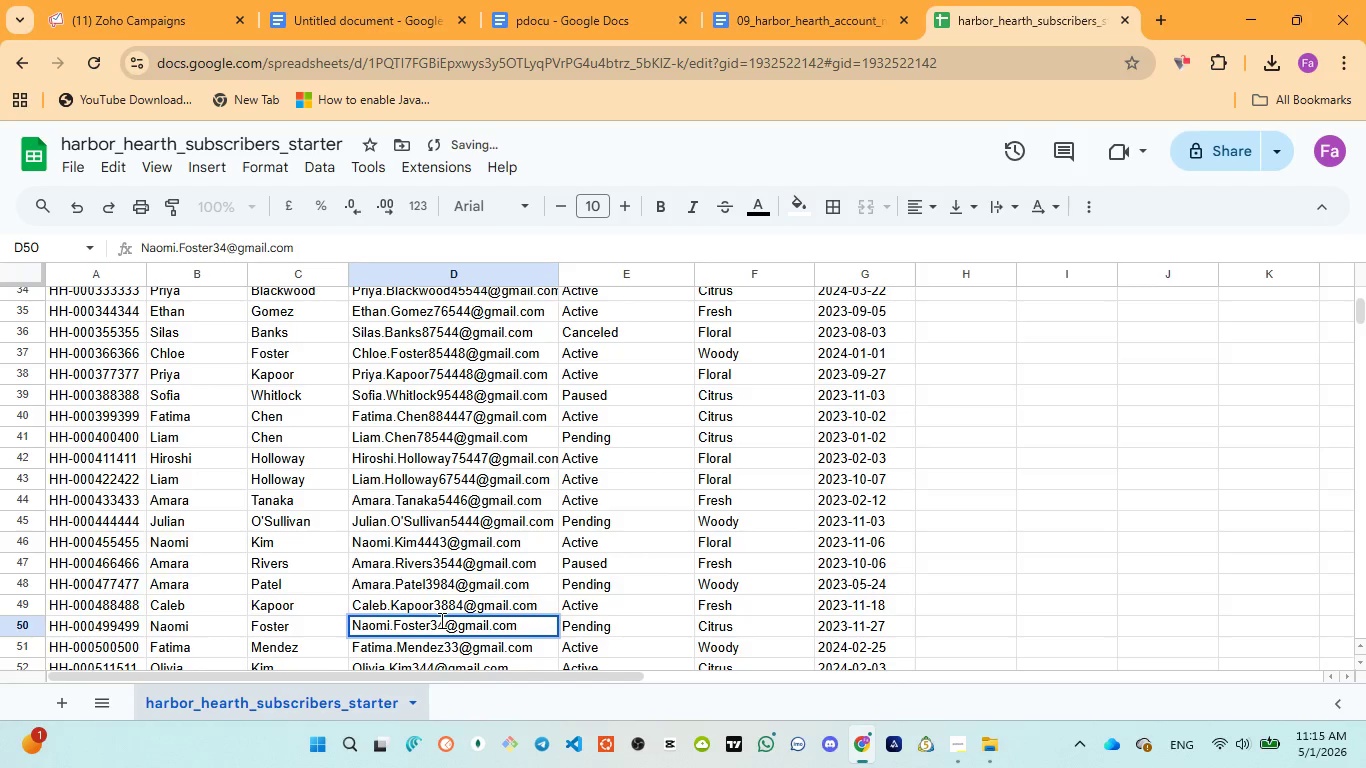 
type(99)
 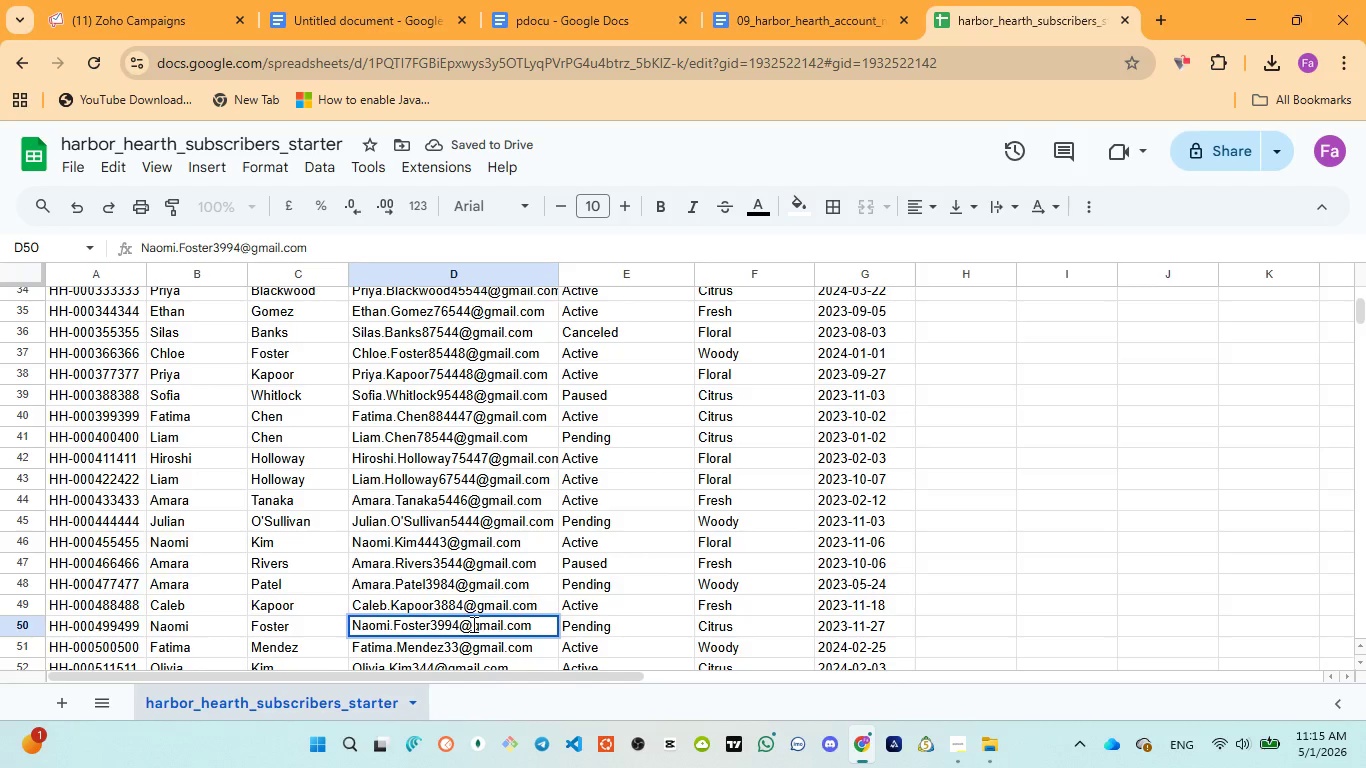 
scroll: coordinate [472, 629], scroll_direction: down, amount: 1.0
 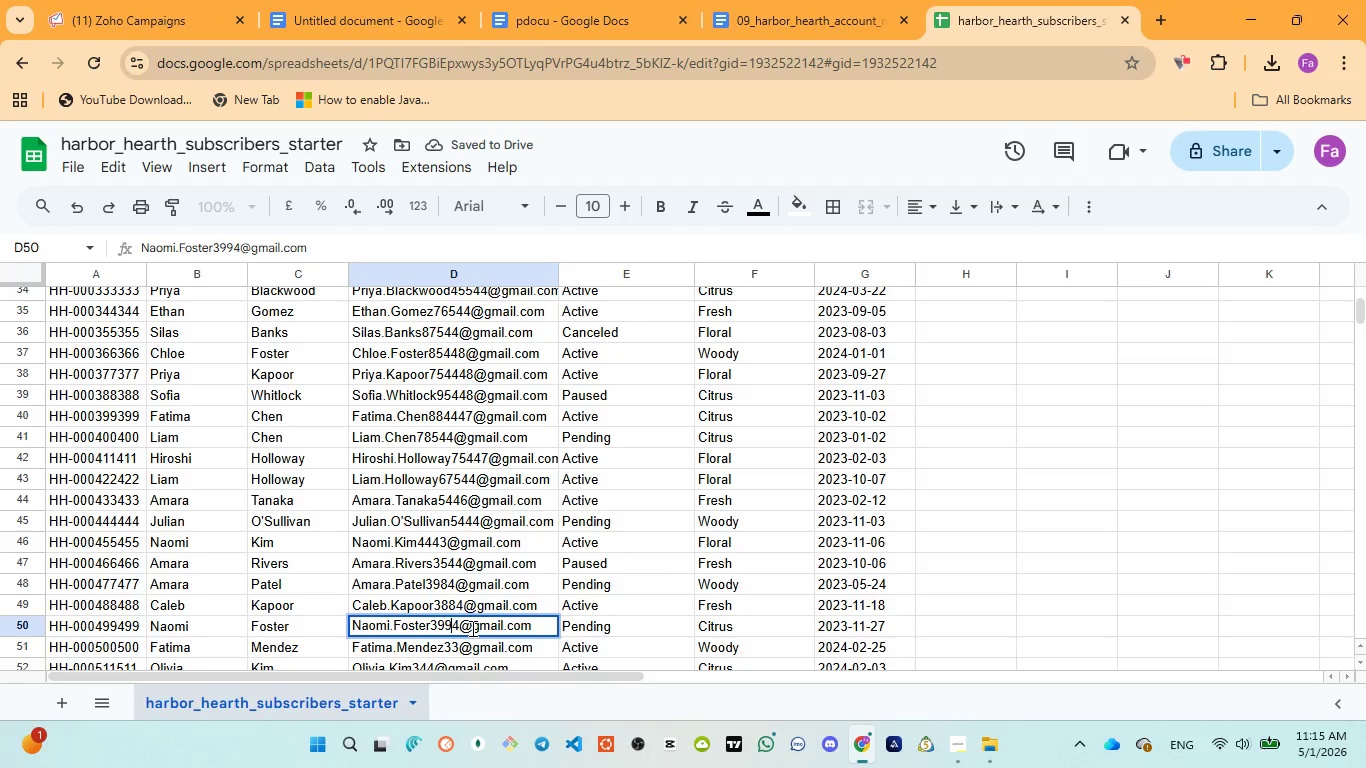 
left_click([471, 628])
 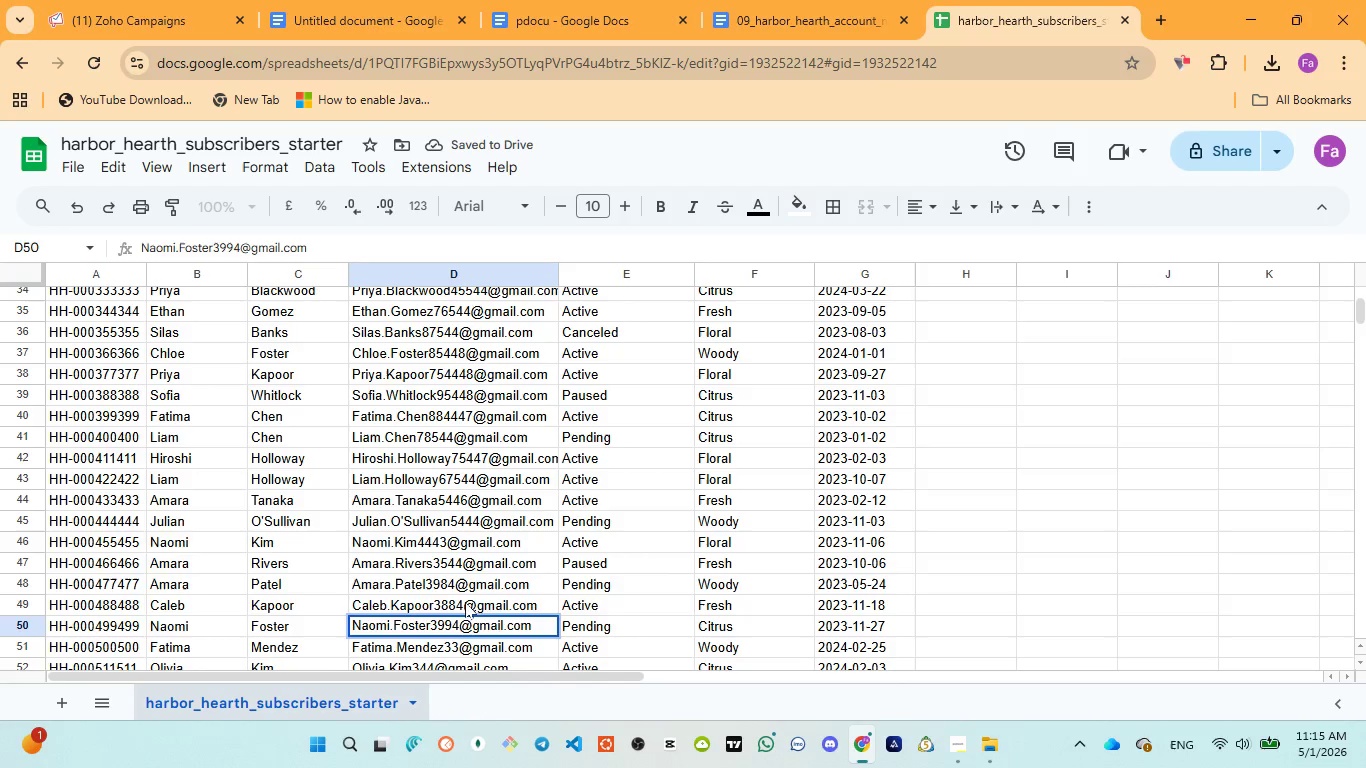 
left_click([465, 601])
 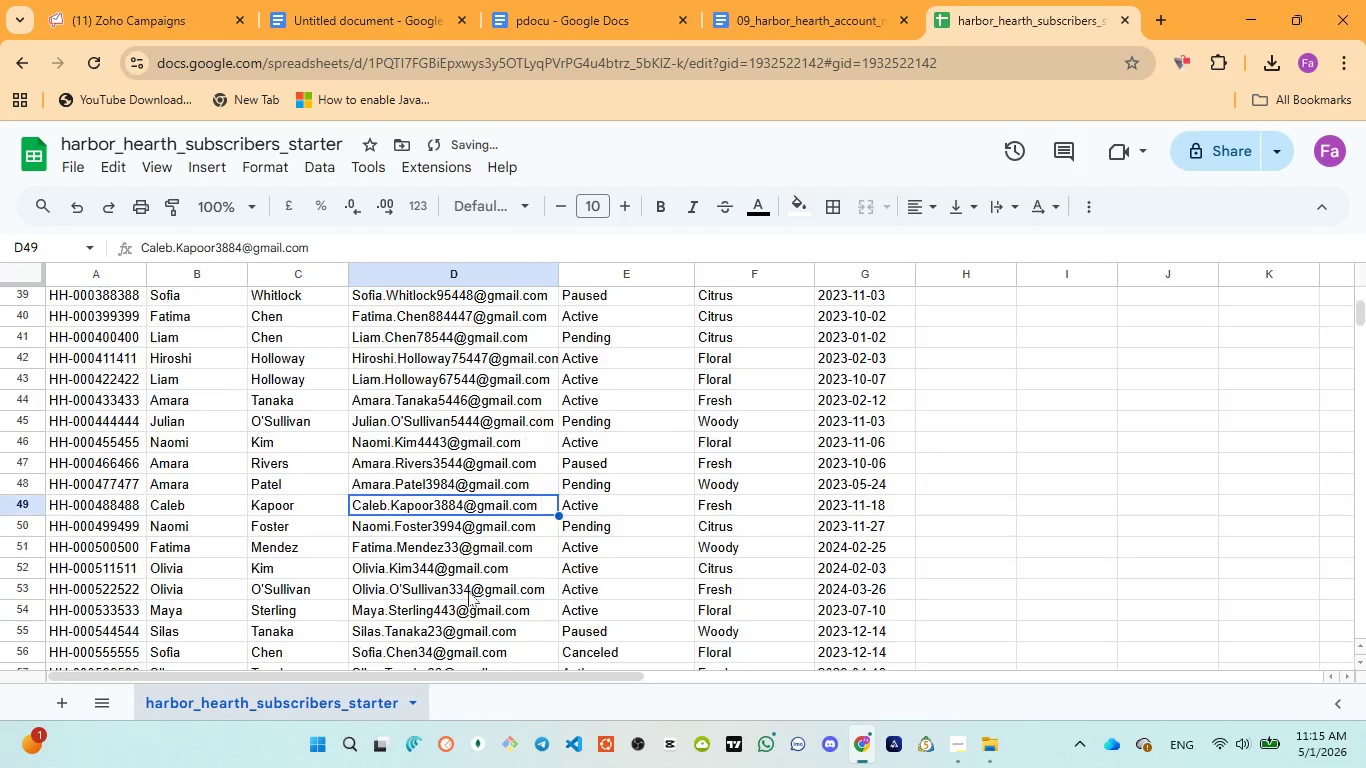 
scroll: coordinate [468, 590], scroll_direction: down, amount: 1.0
 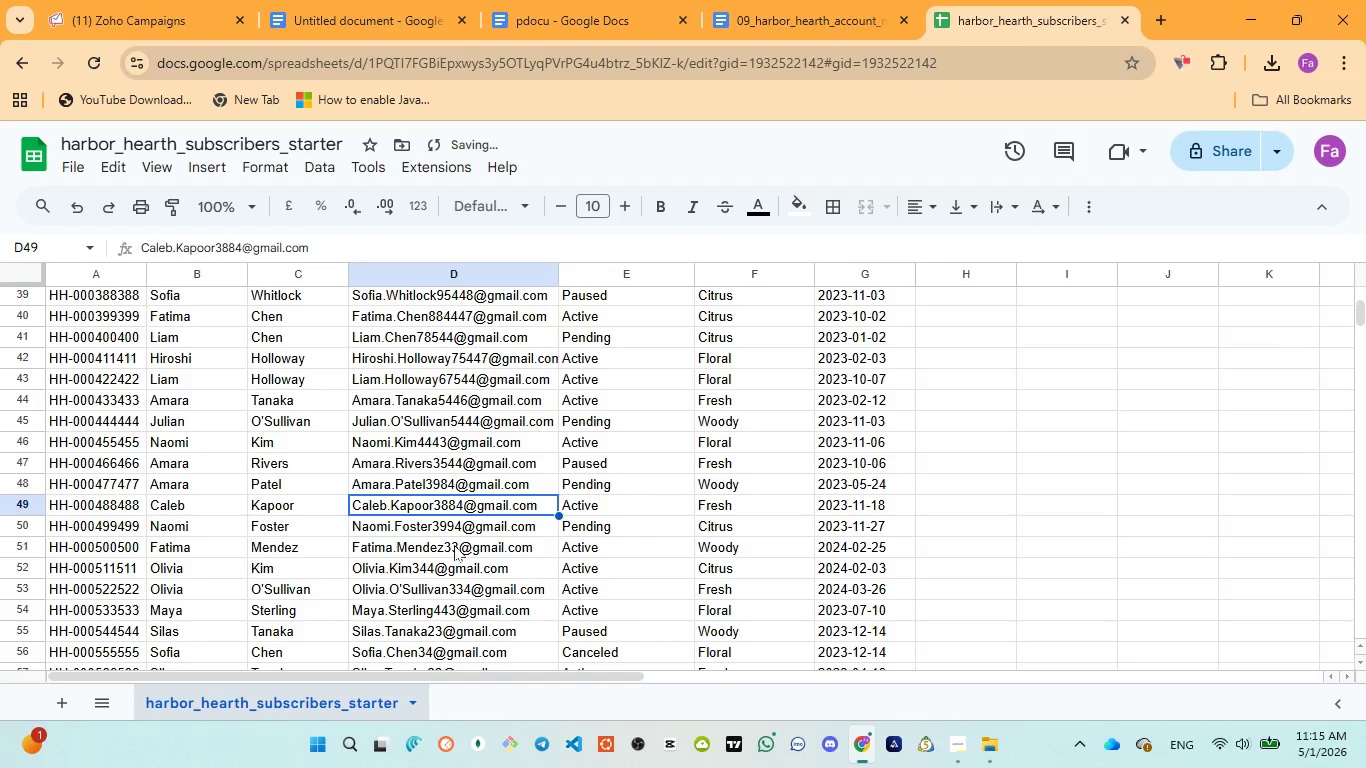 
double_click([452, 545])
 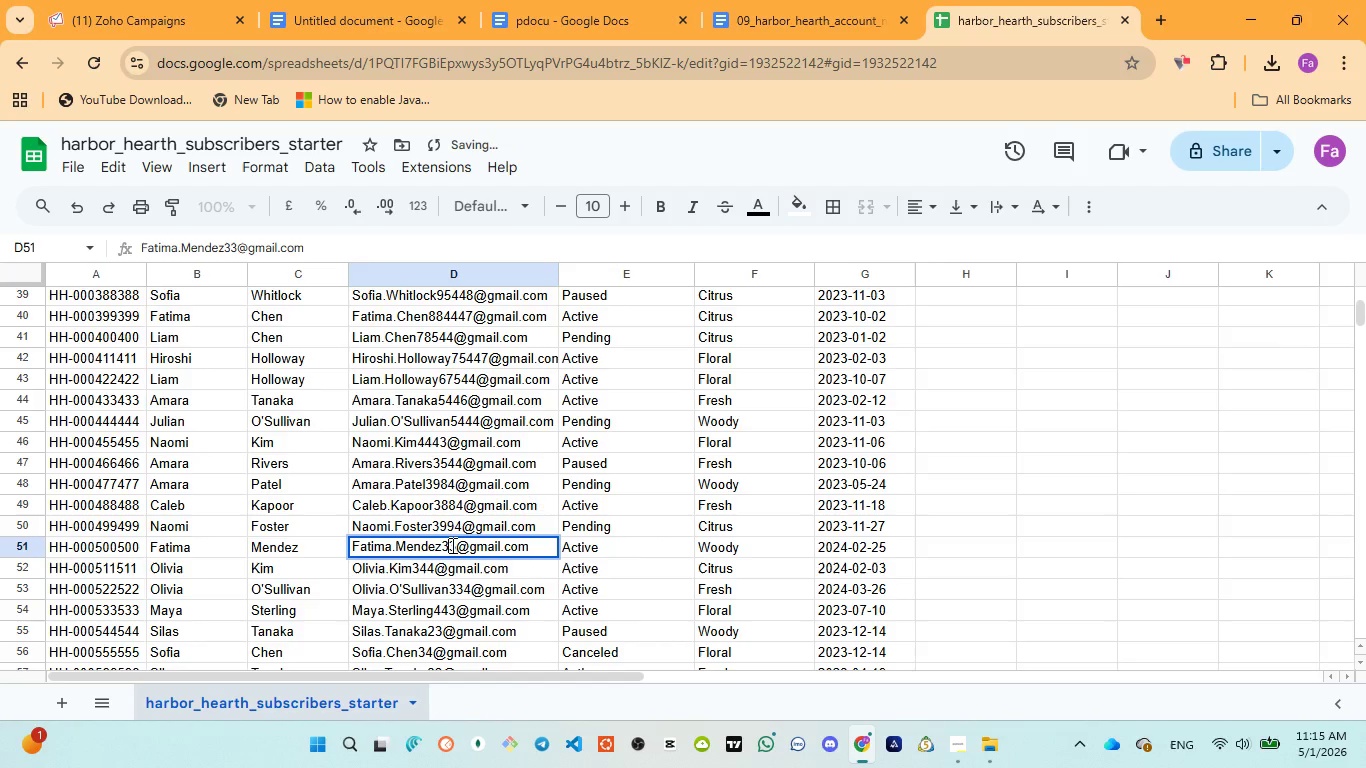 
triple_click([451, 545])
 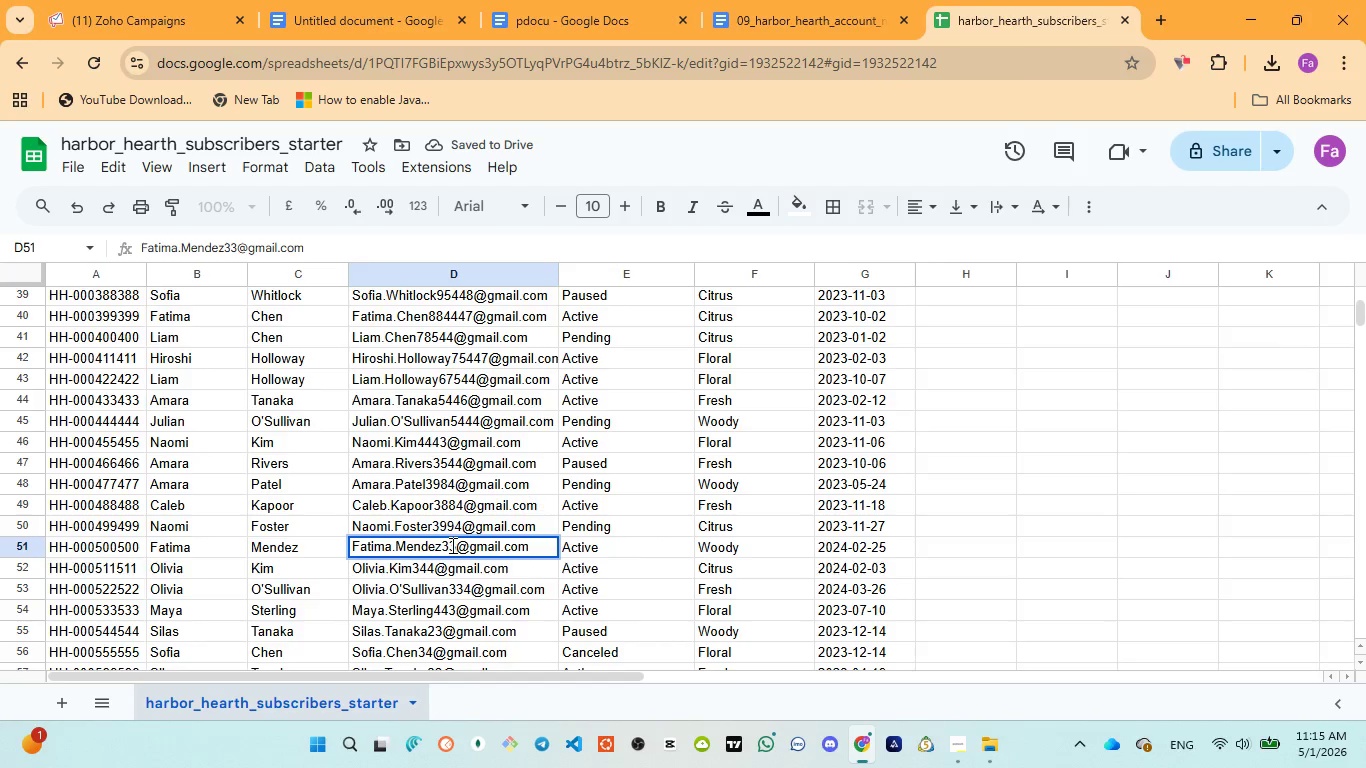 
type(87)
 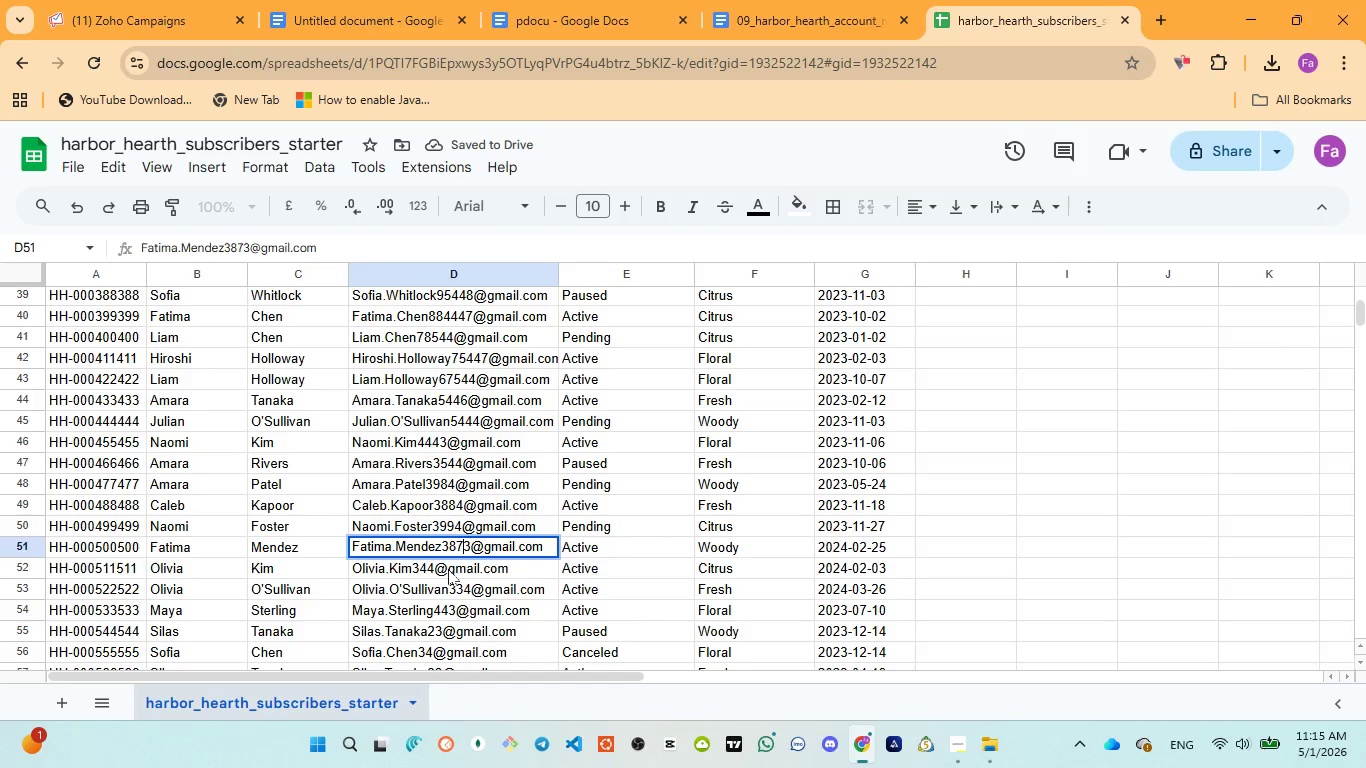 
left_click([448, 570])
 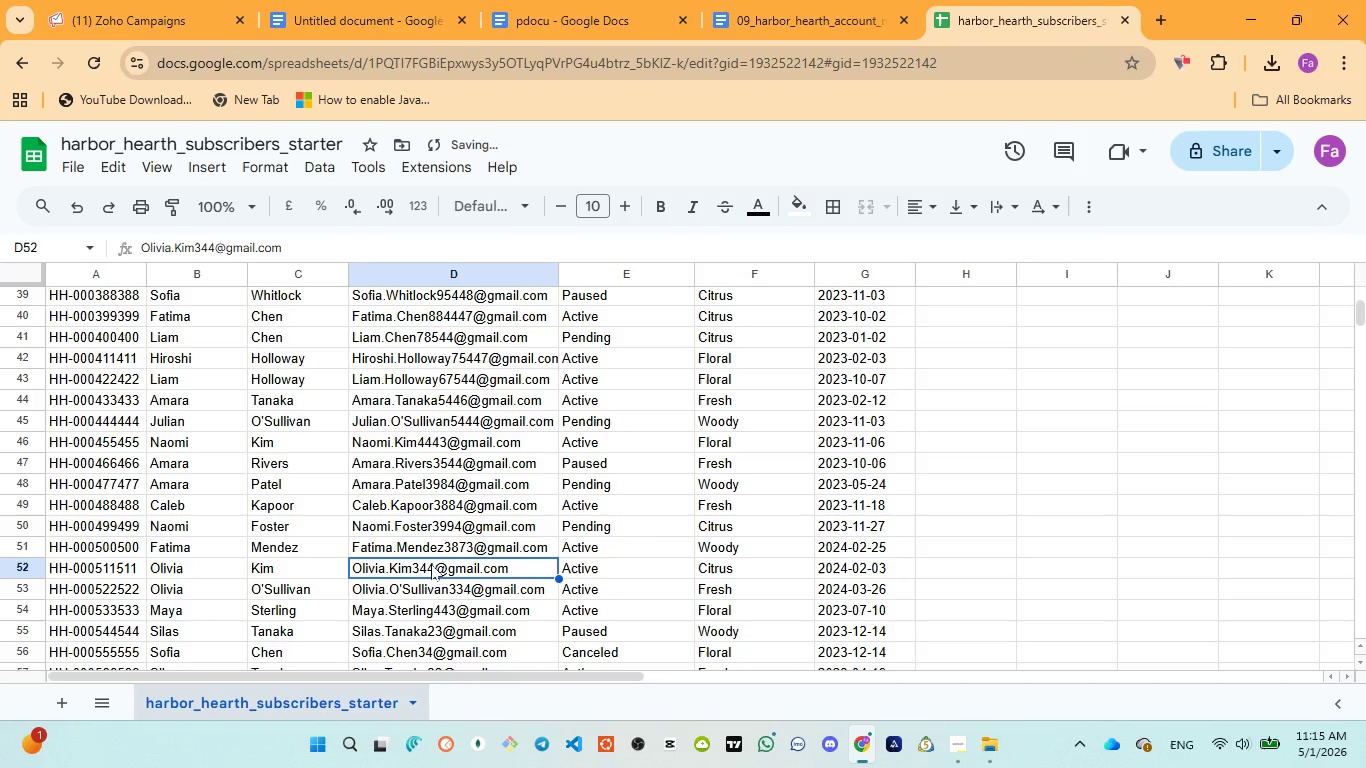 
double_click([431, 564])
 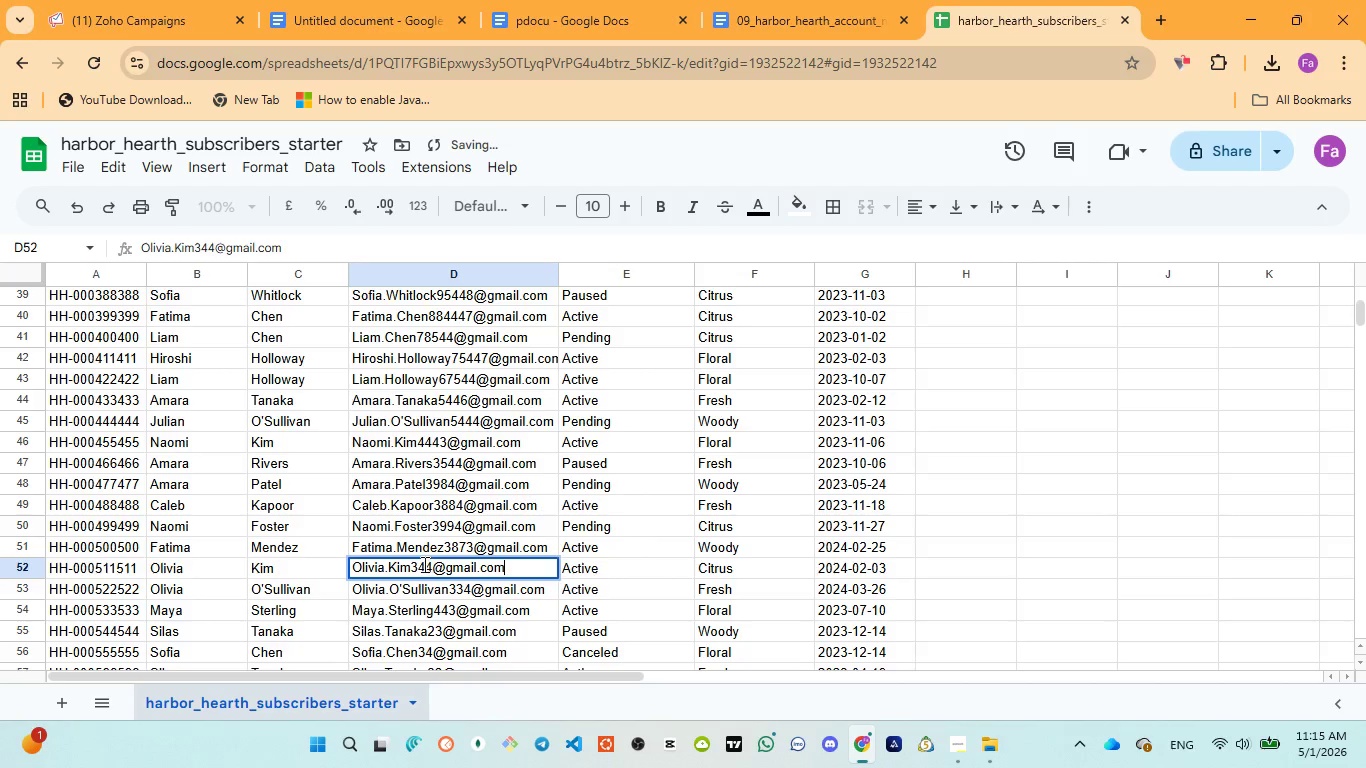 
left_click([423, 564])
 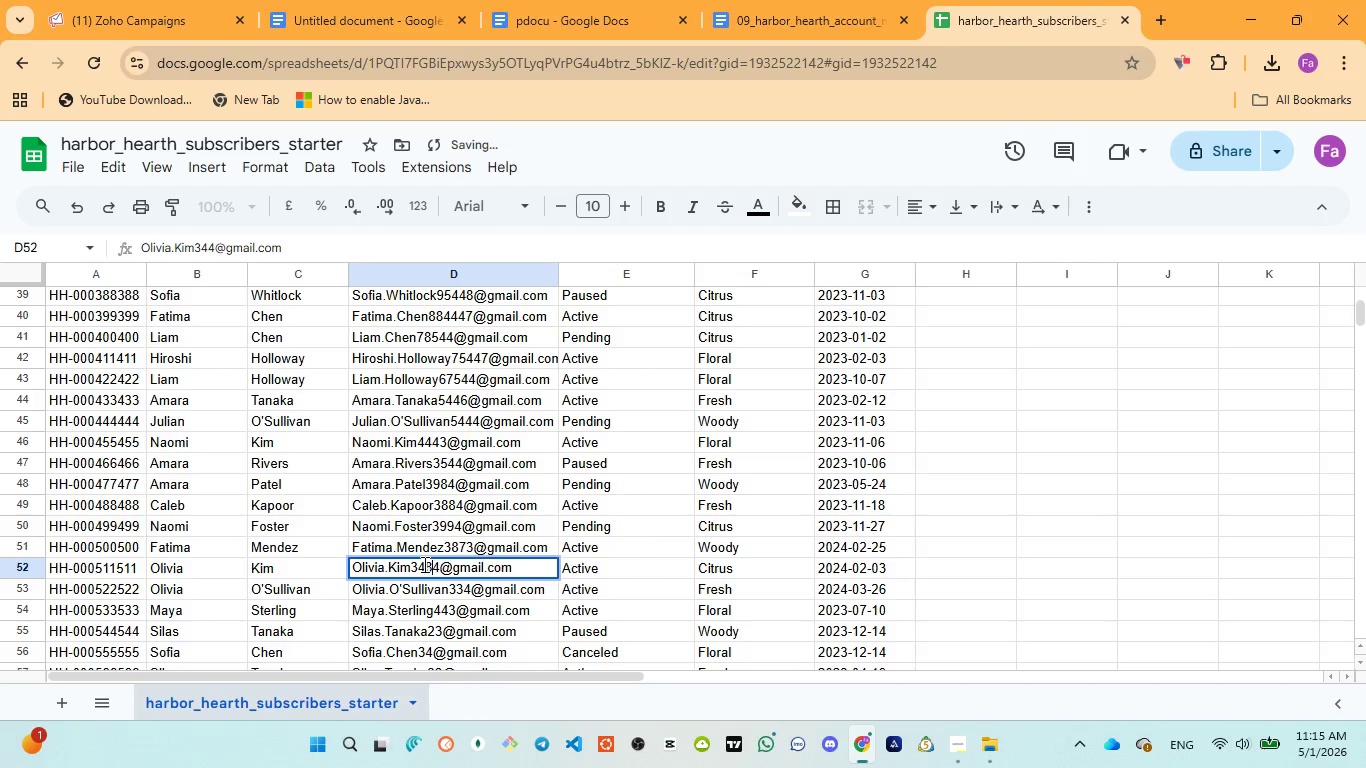 
type(88)
 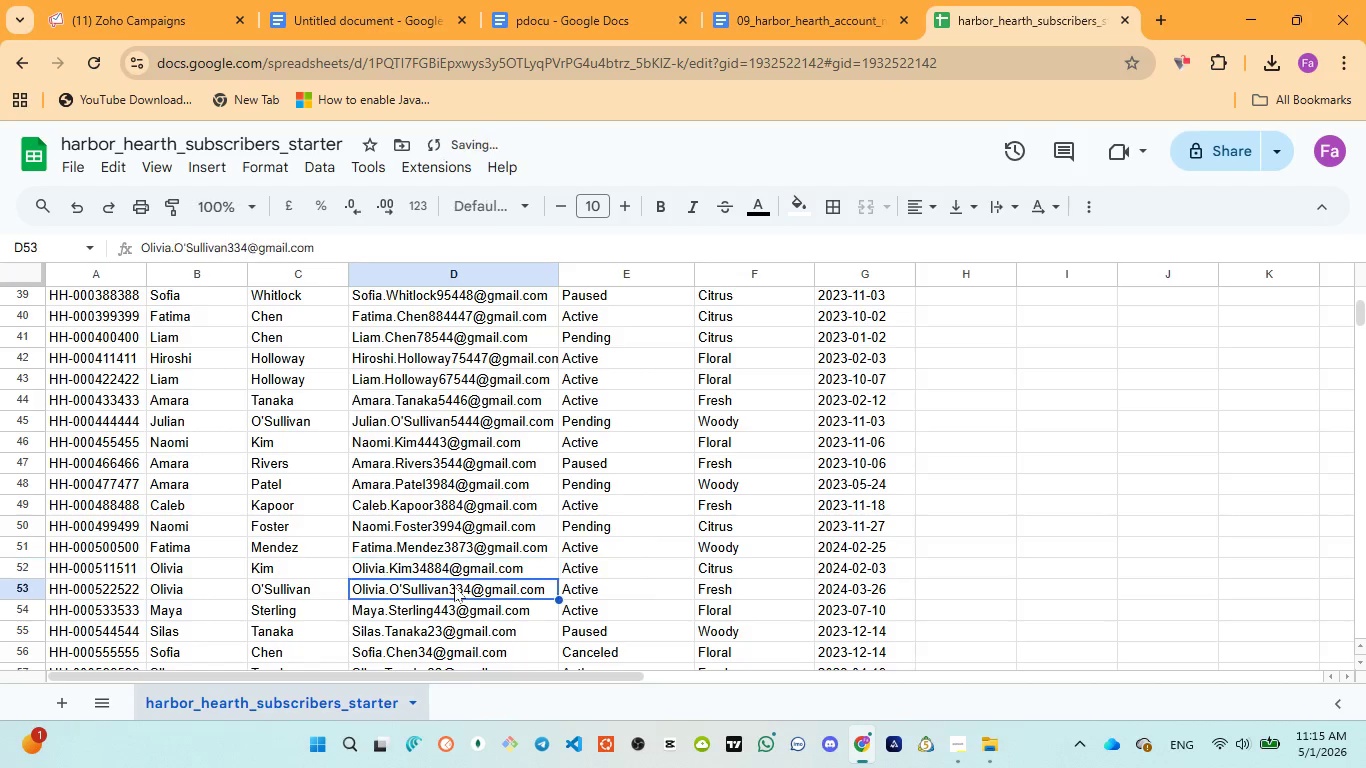 
double_click([460, 587])
 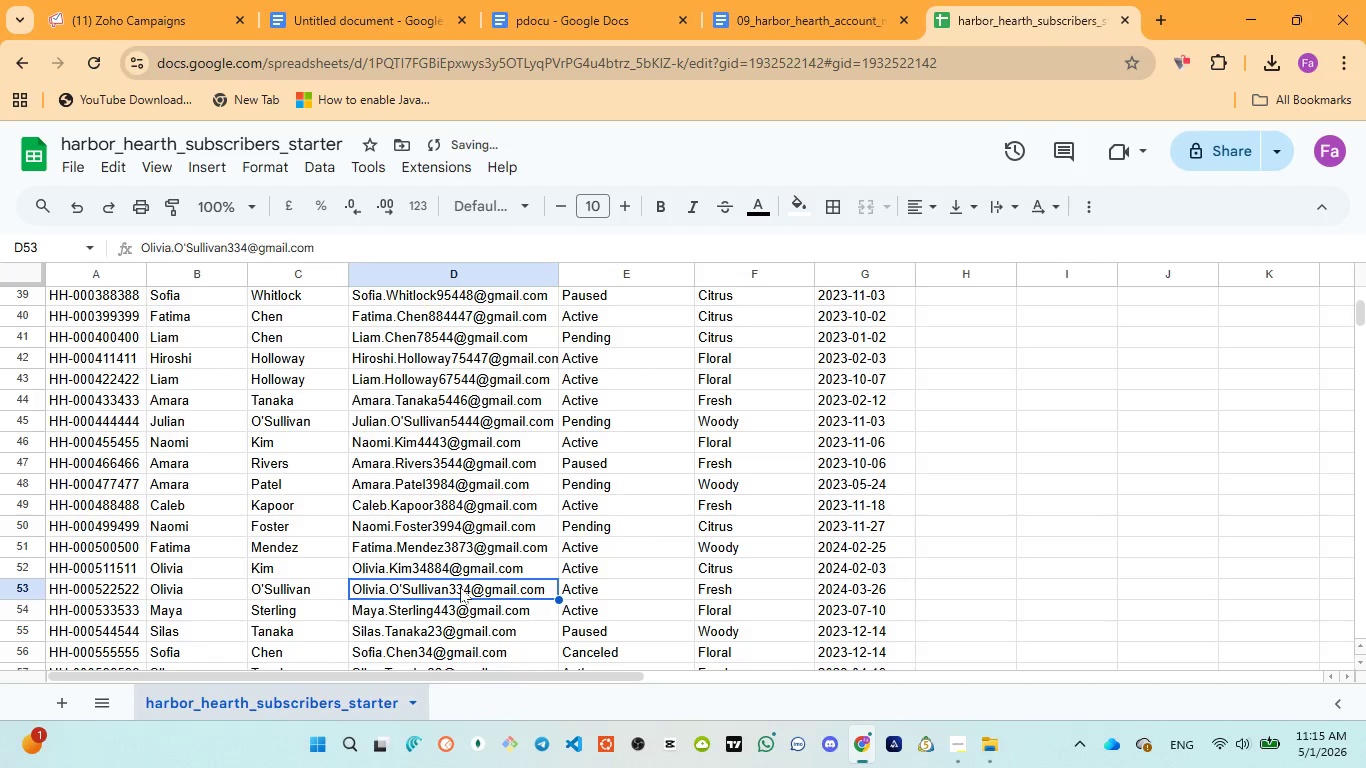 
triple_click([460, 587])
 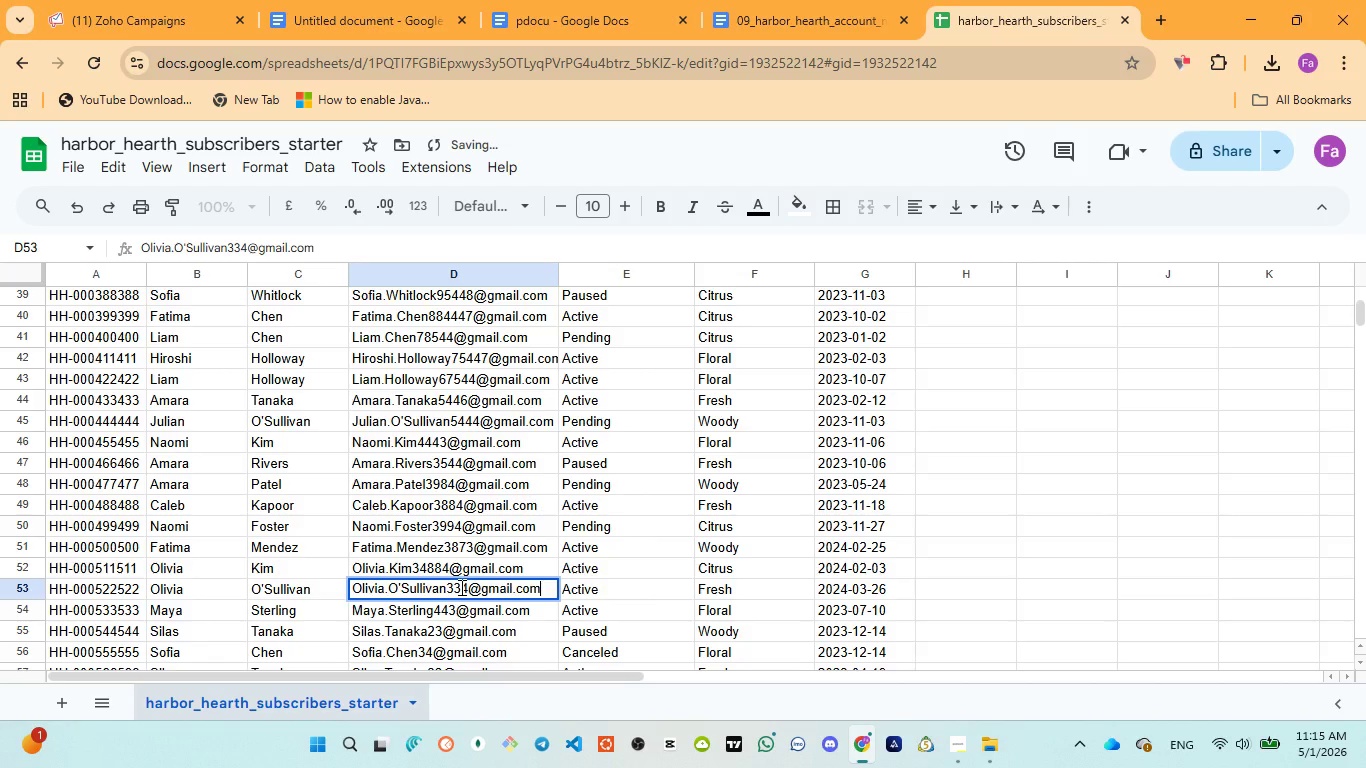 
triple_click([460, 587])
 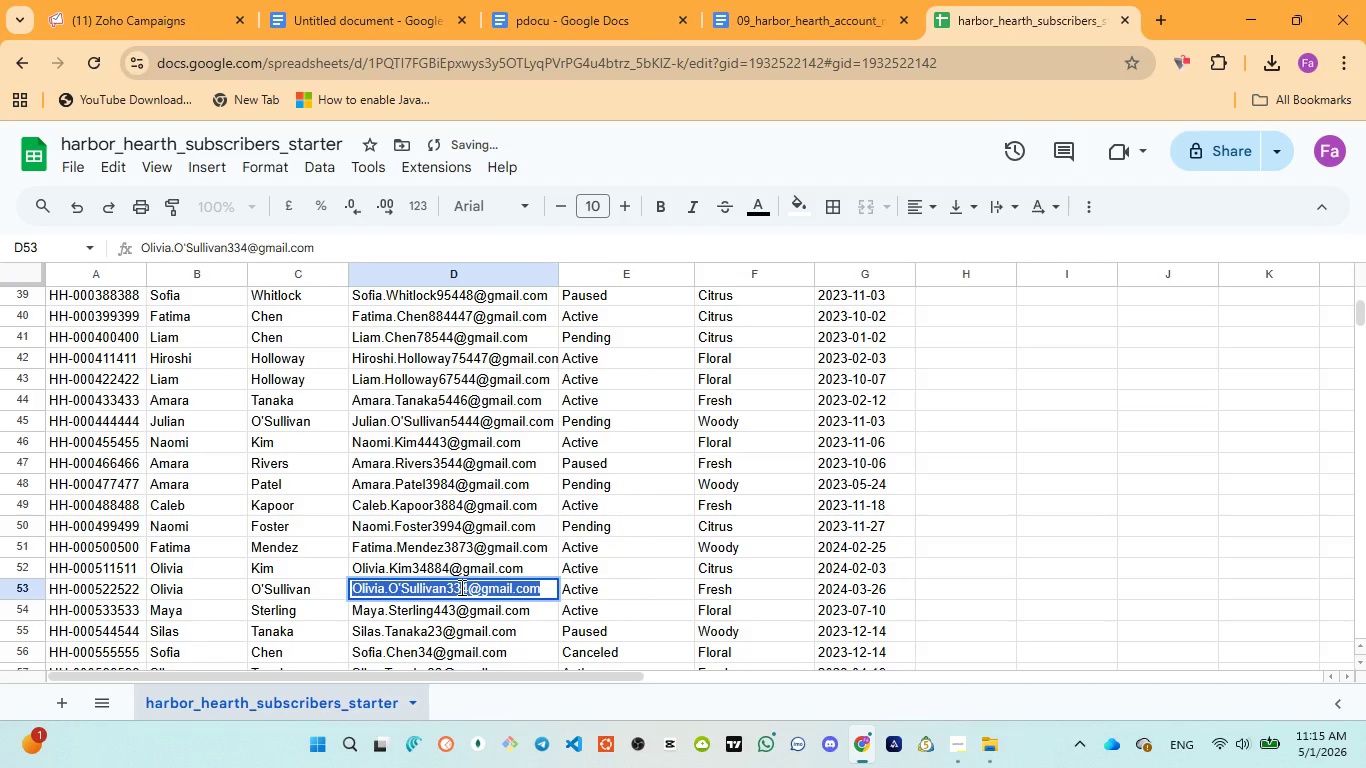 
left_click([460, 587])
 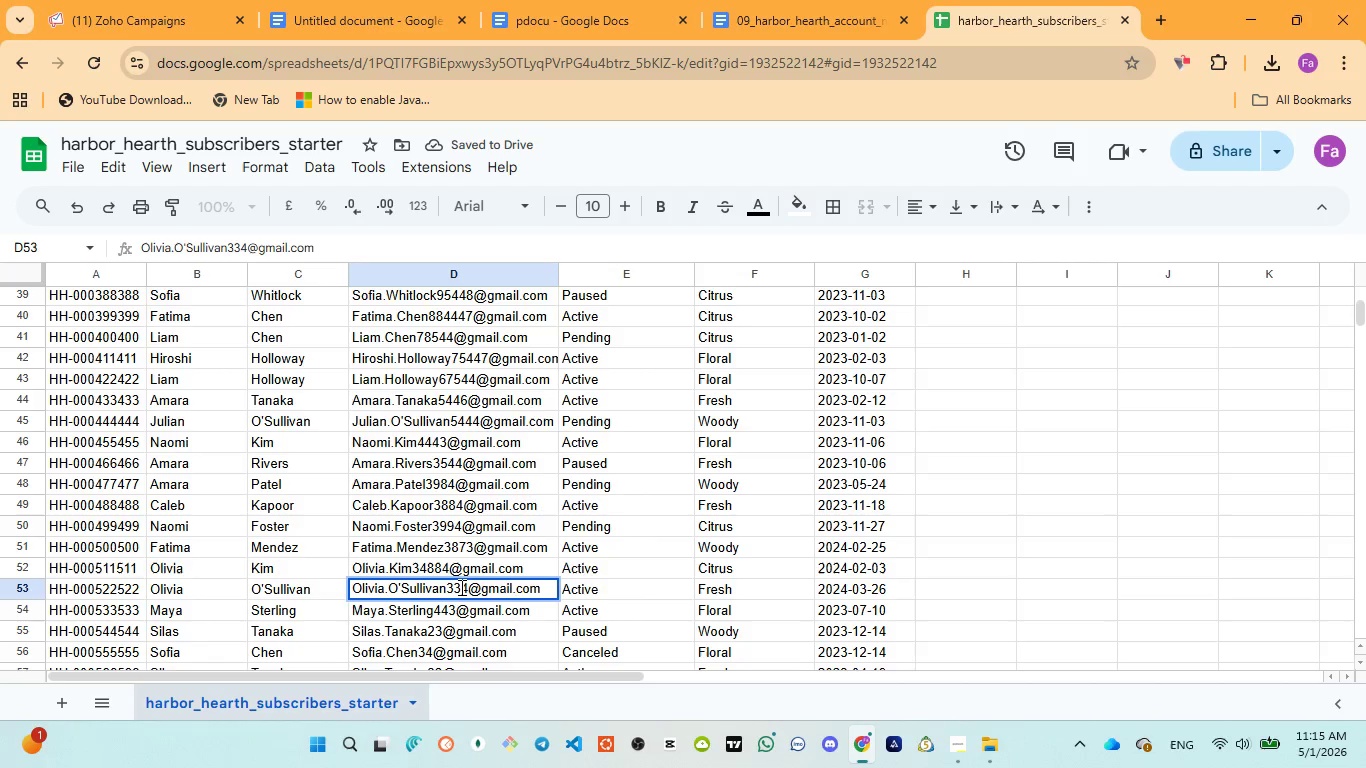 
type(877)
 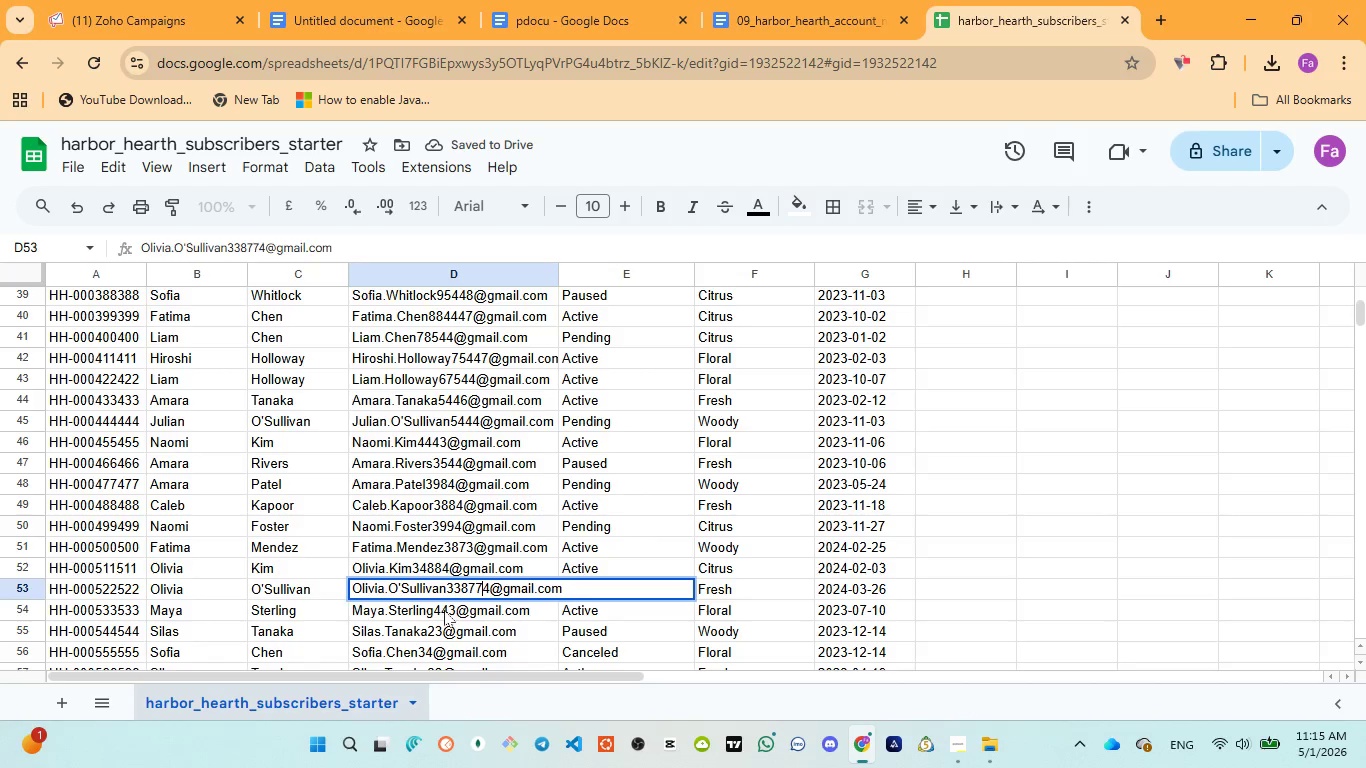 
left_click([444, 611])
 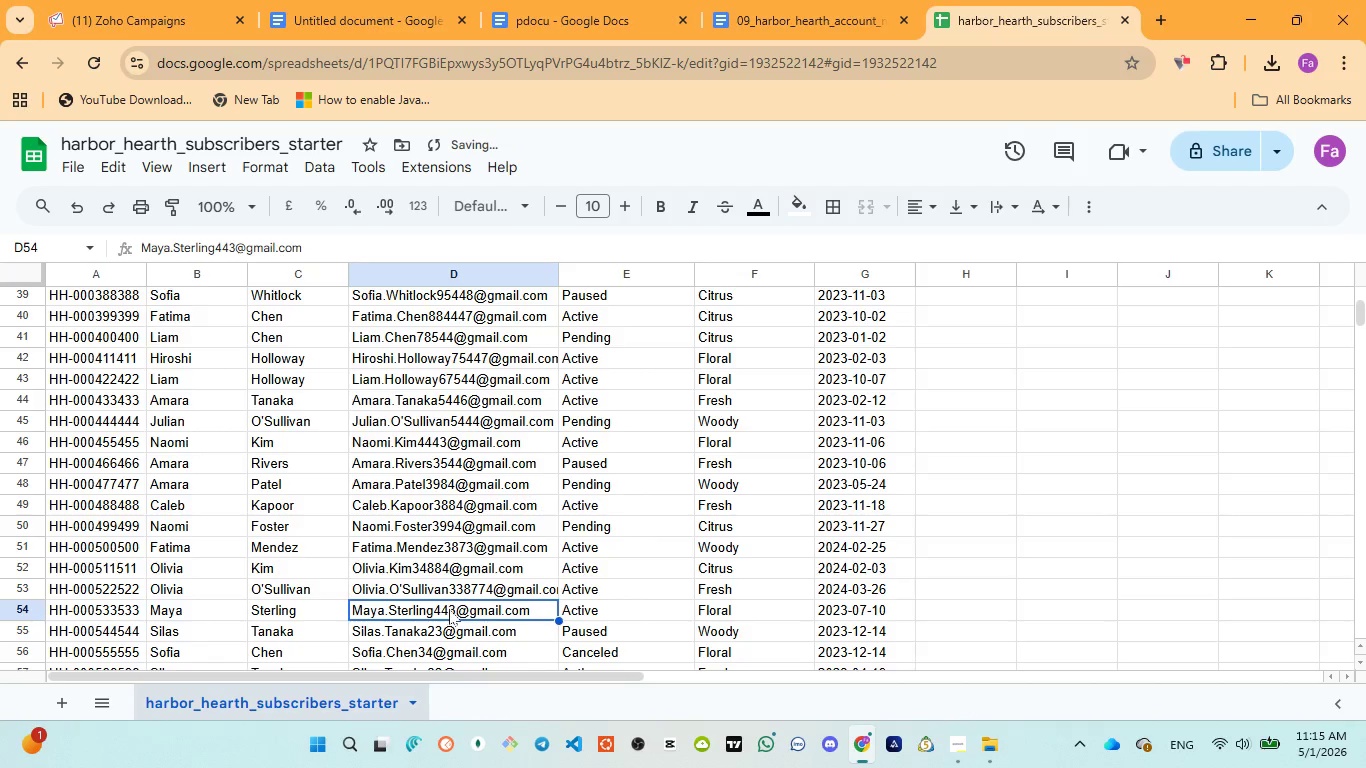 
double_click([449, 608])
 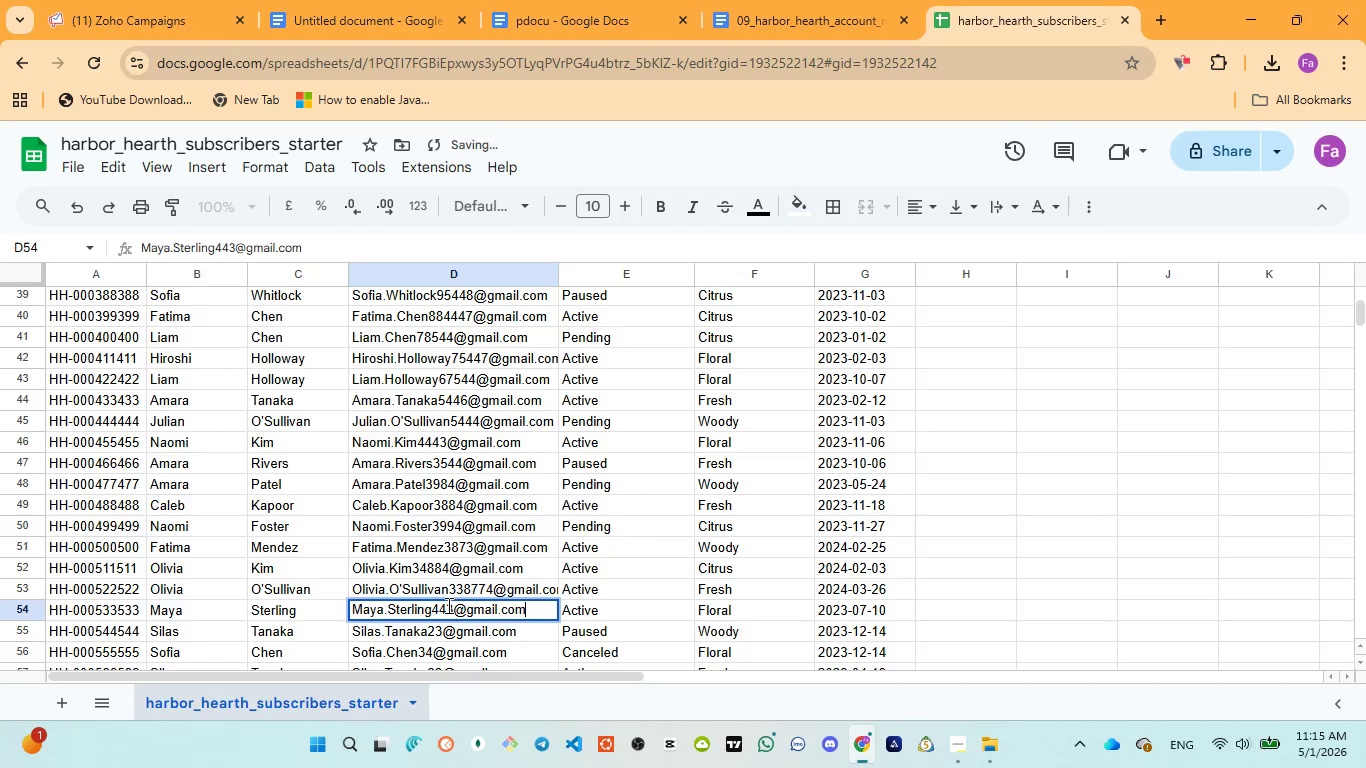 
triple_click([446, 605])
 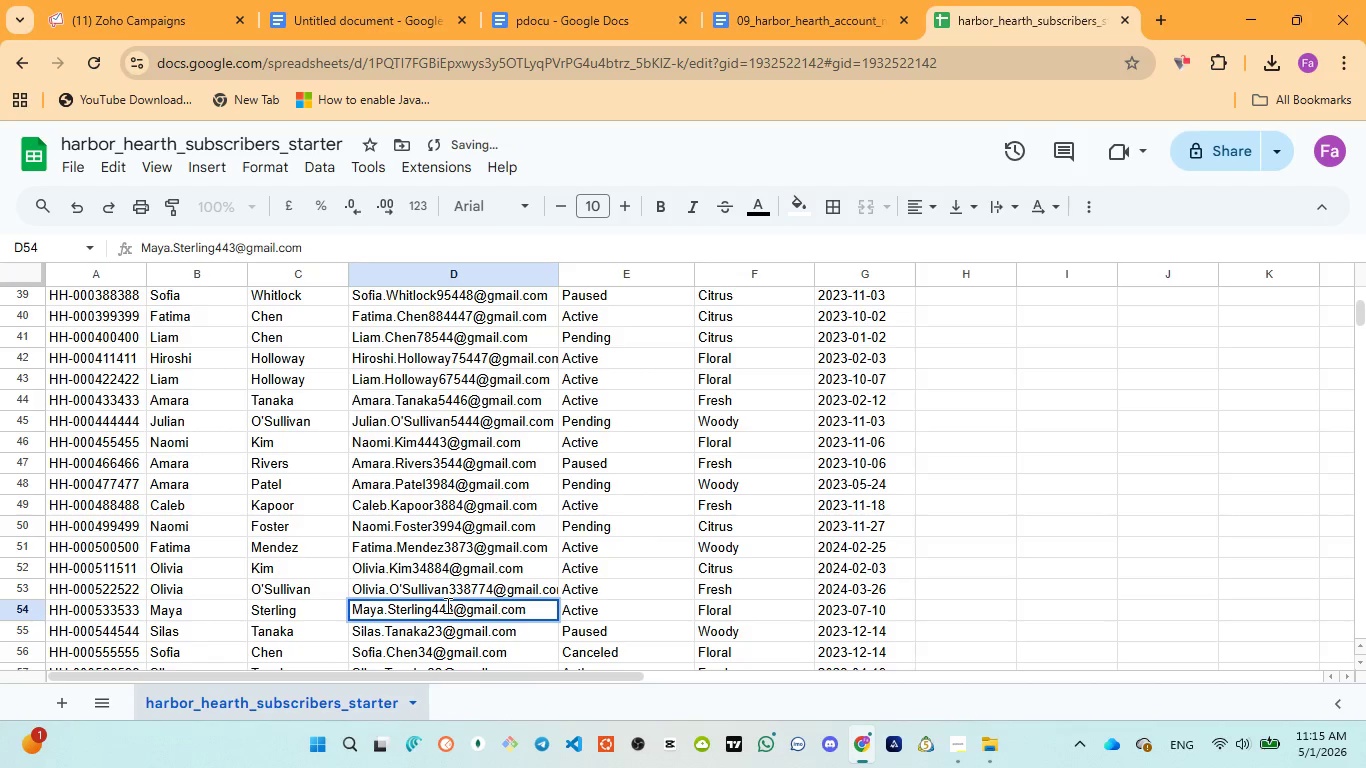 
type(87)
 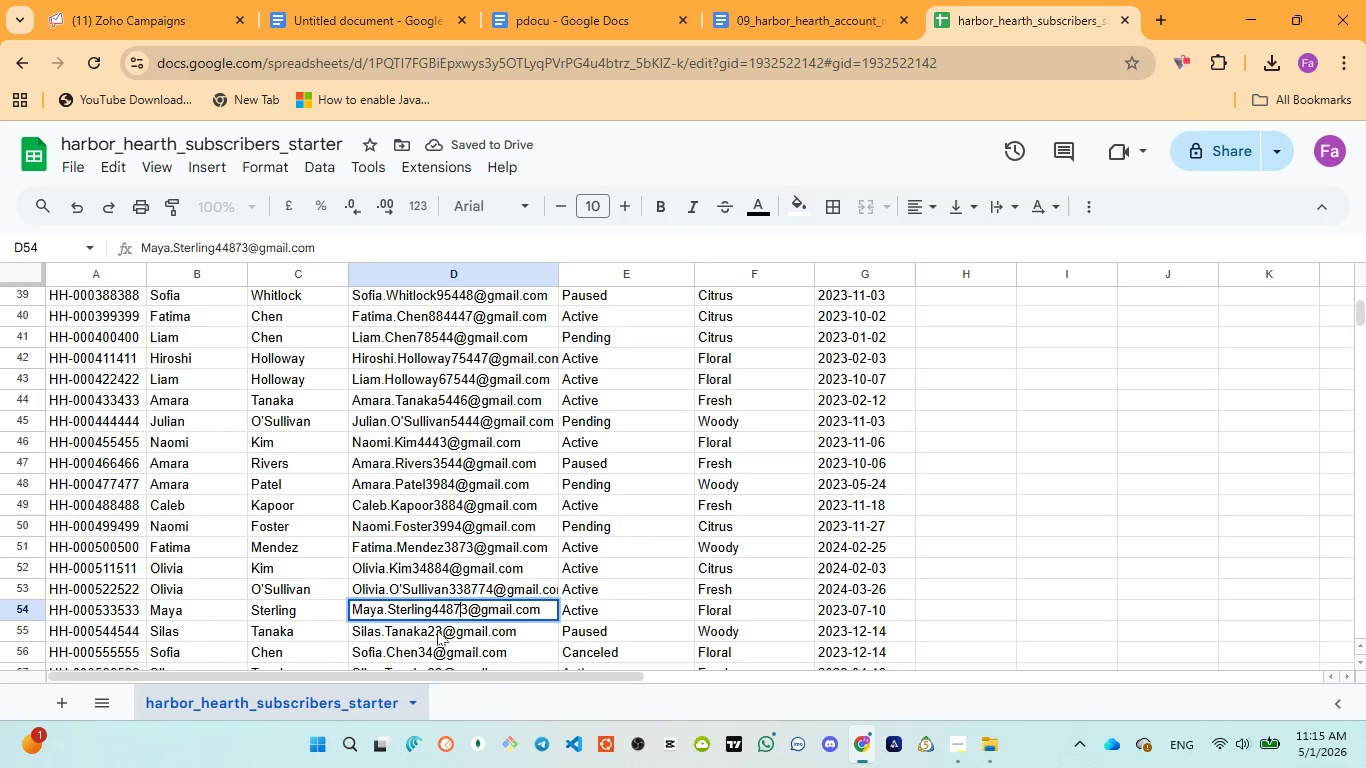 
left_click([437, 632])
 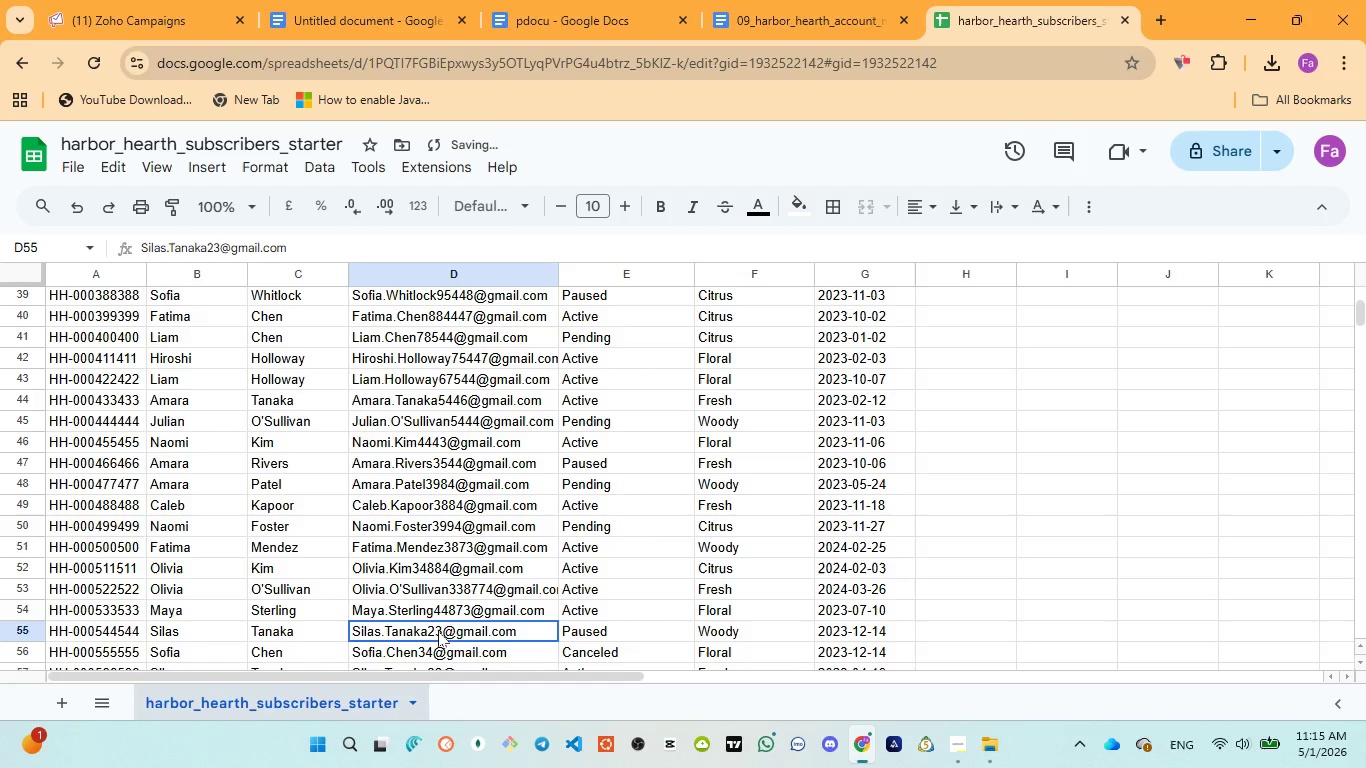 
triple_click([438, 631])
 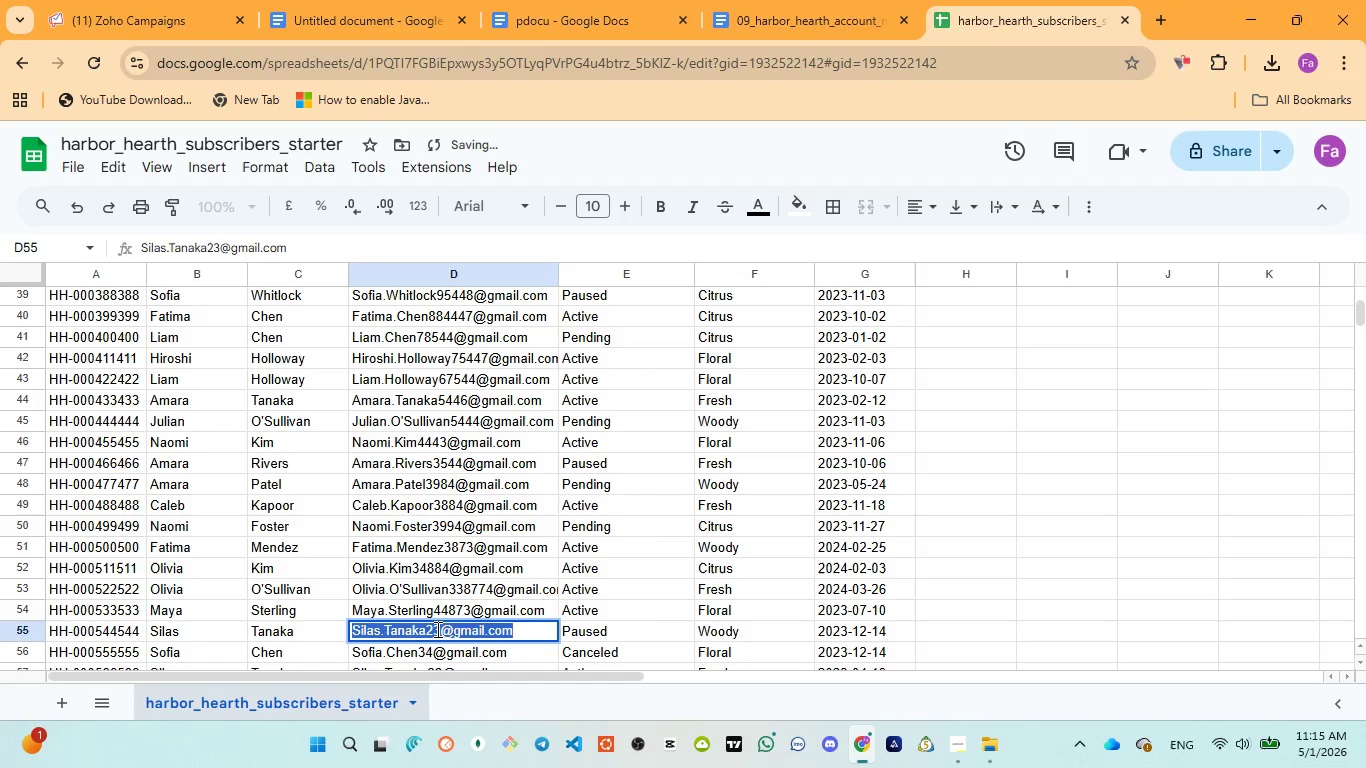 
left_click([436, 629])
 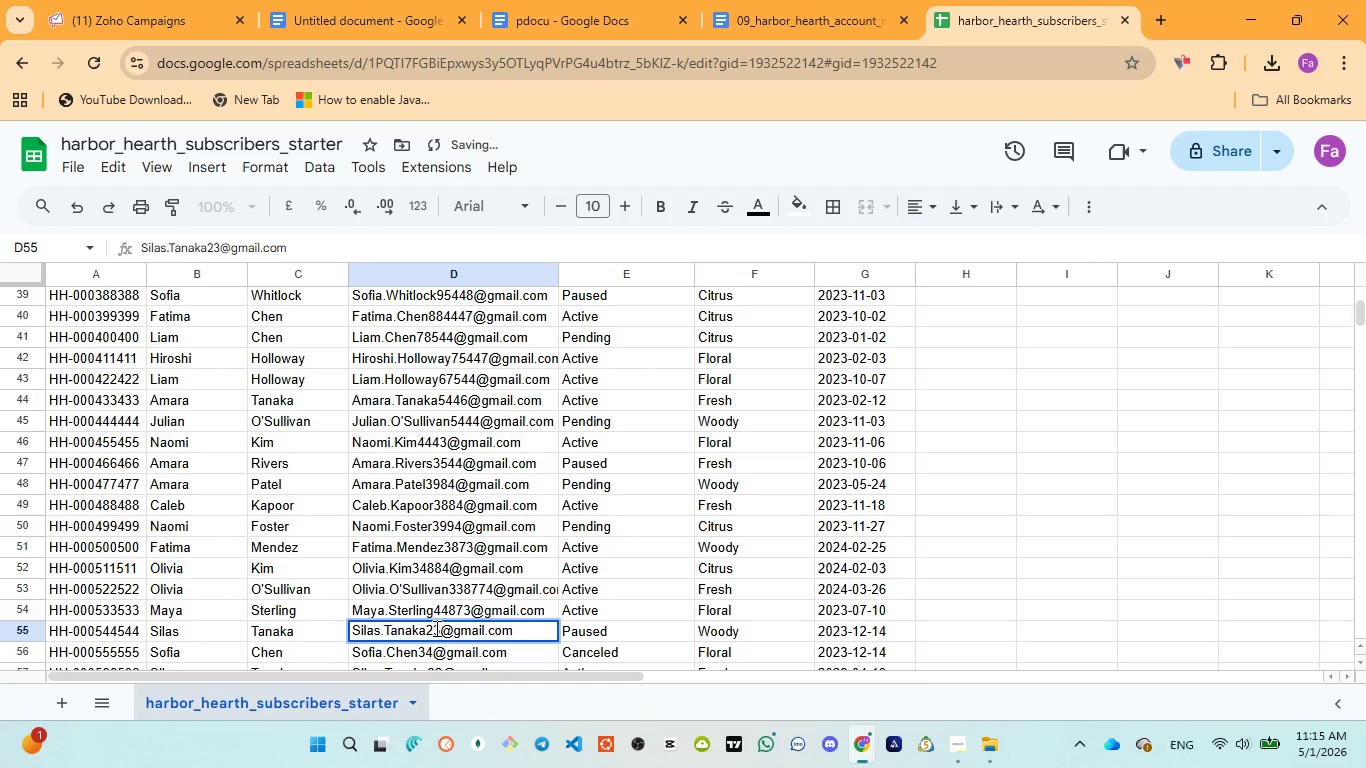 
type(87)
 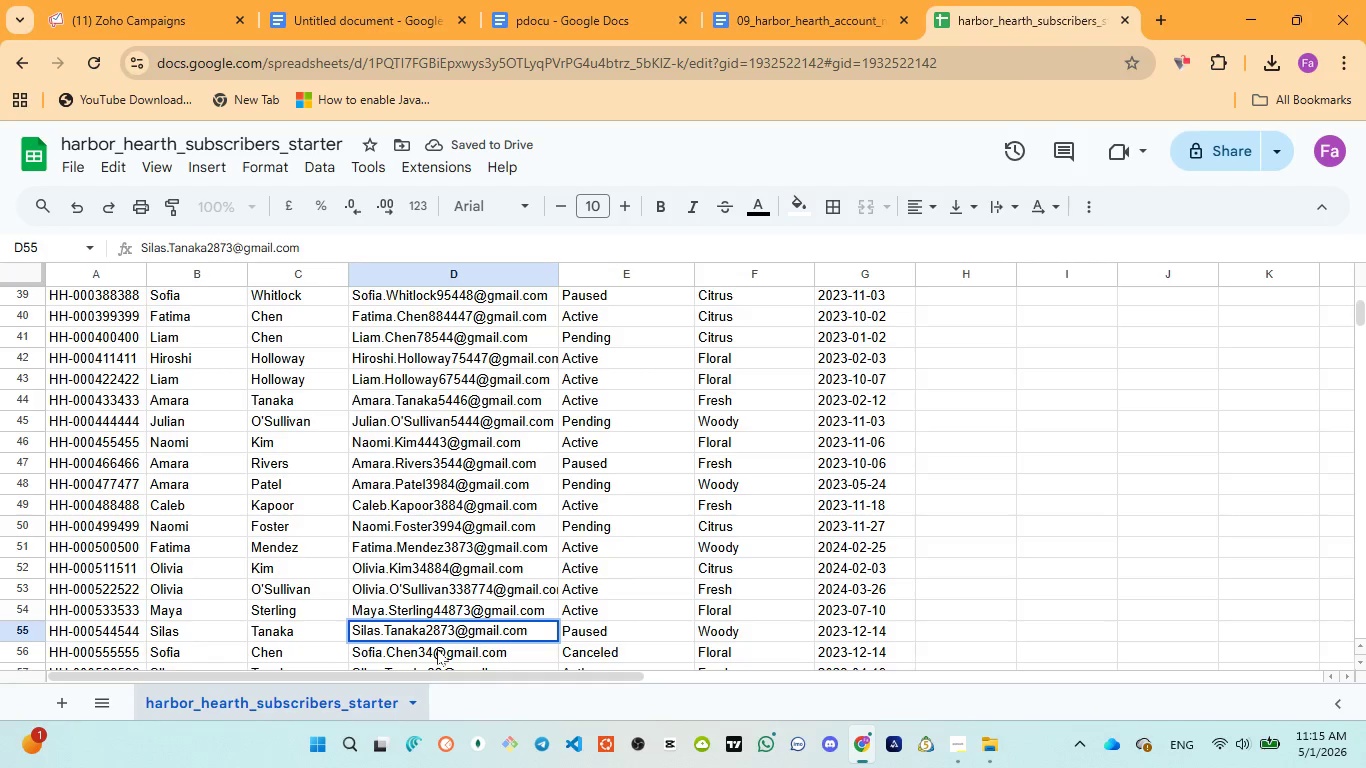 
left_click([438, 649])
 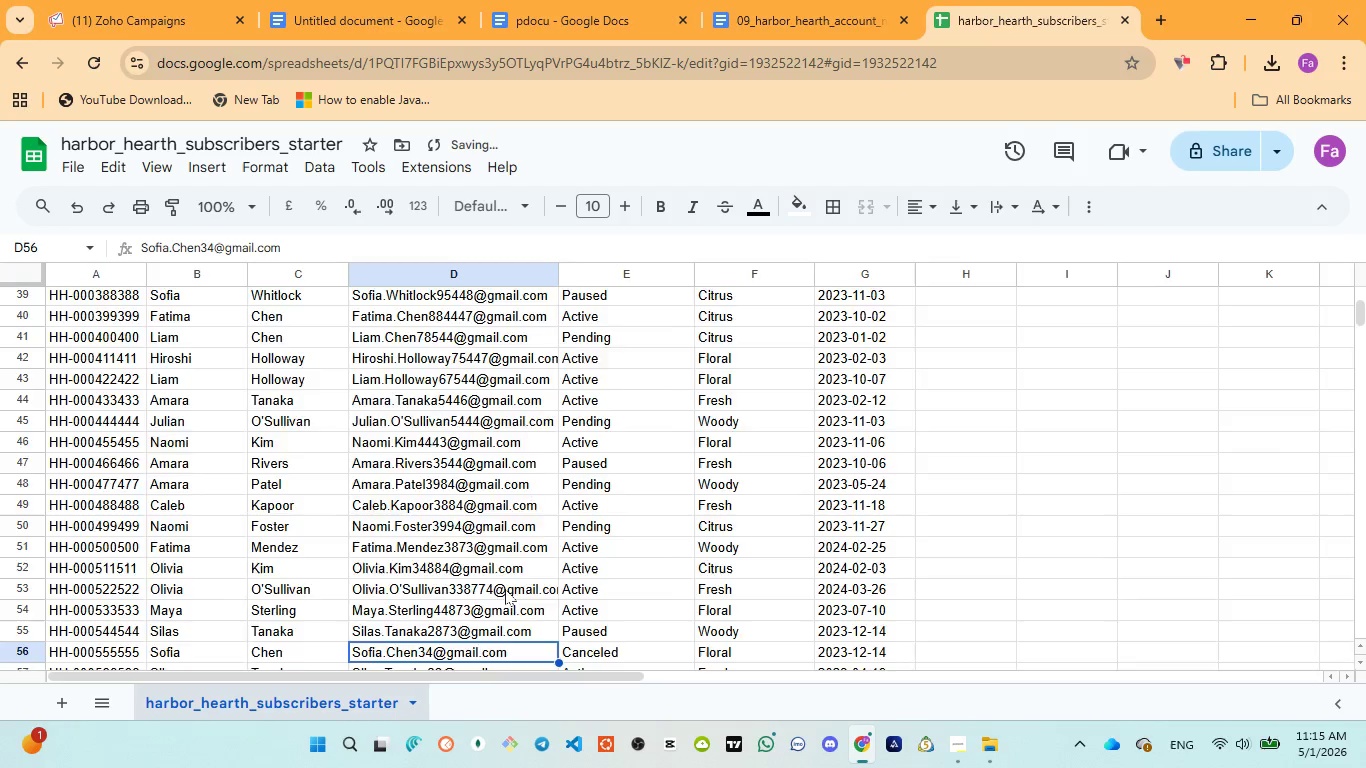 
scroll: coordinate [505, 589], scroll_direction: down, amount: 2.0
 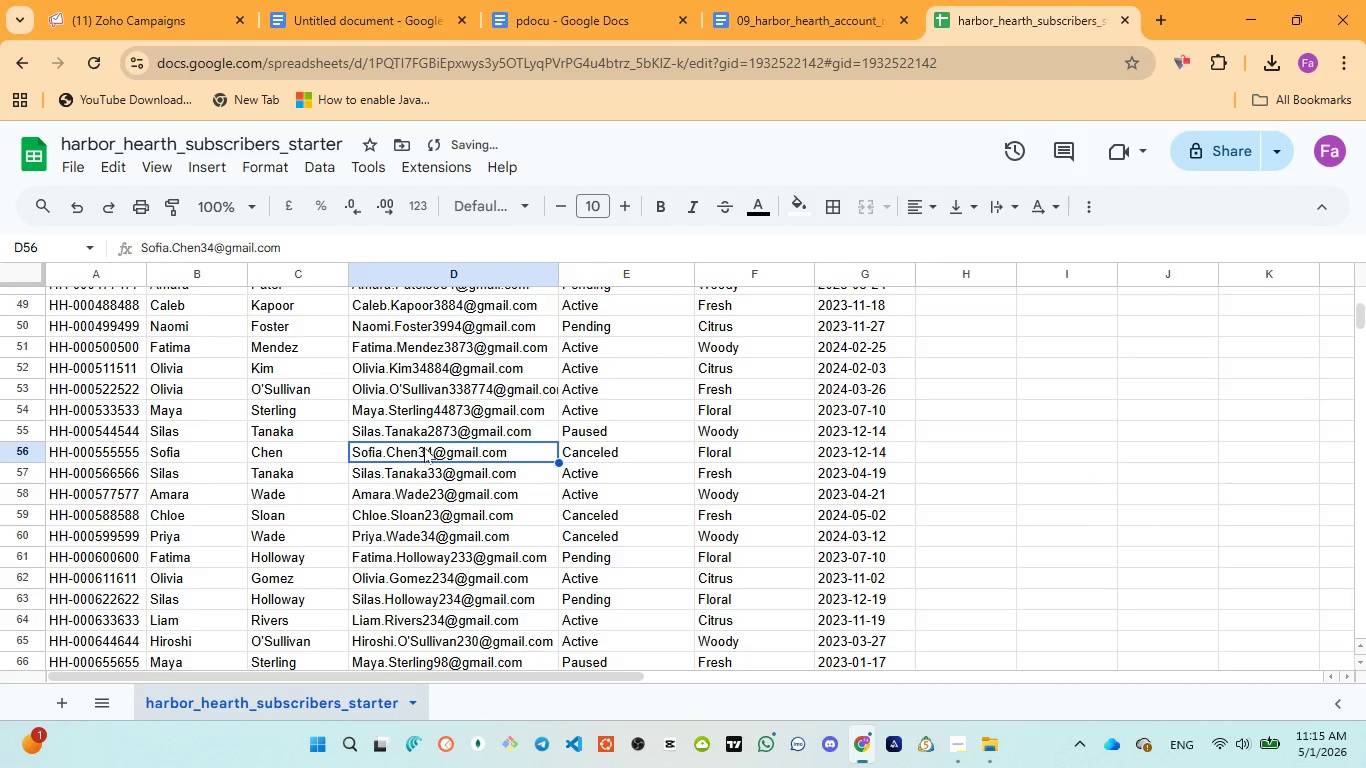 
double_click([425, 447])
 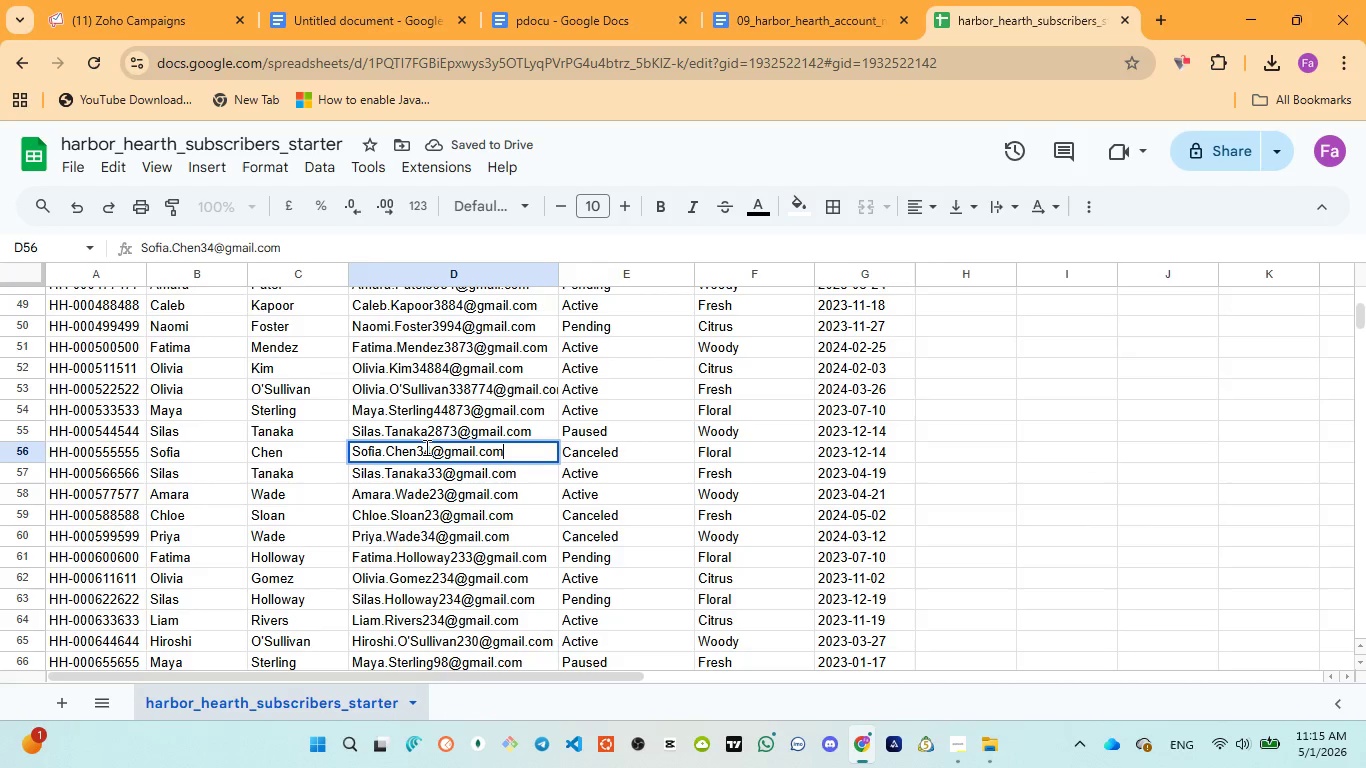 
left_click([425, 447])
 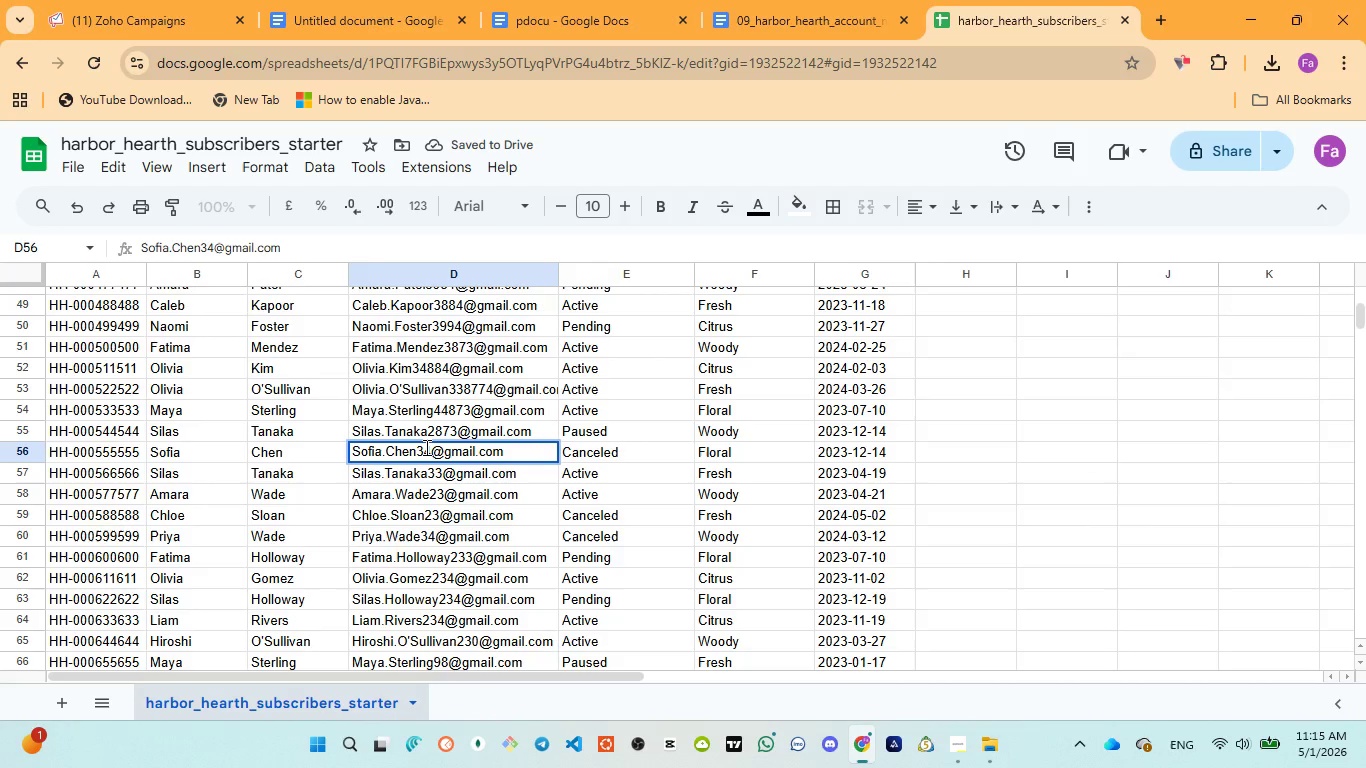 
type(54)
 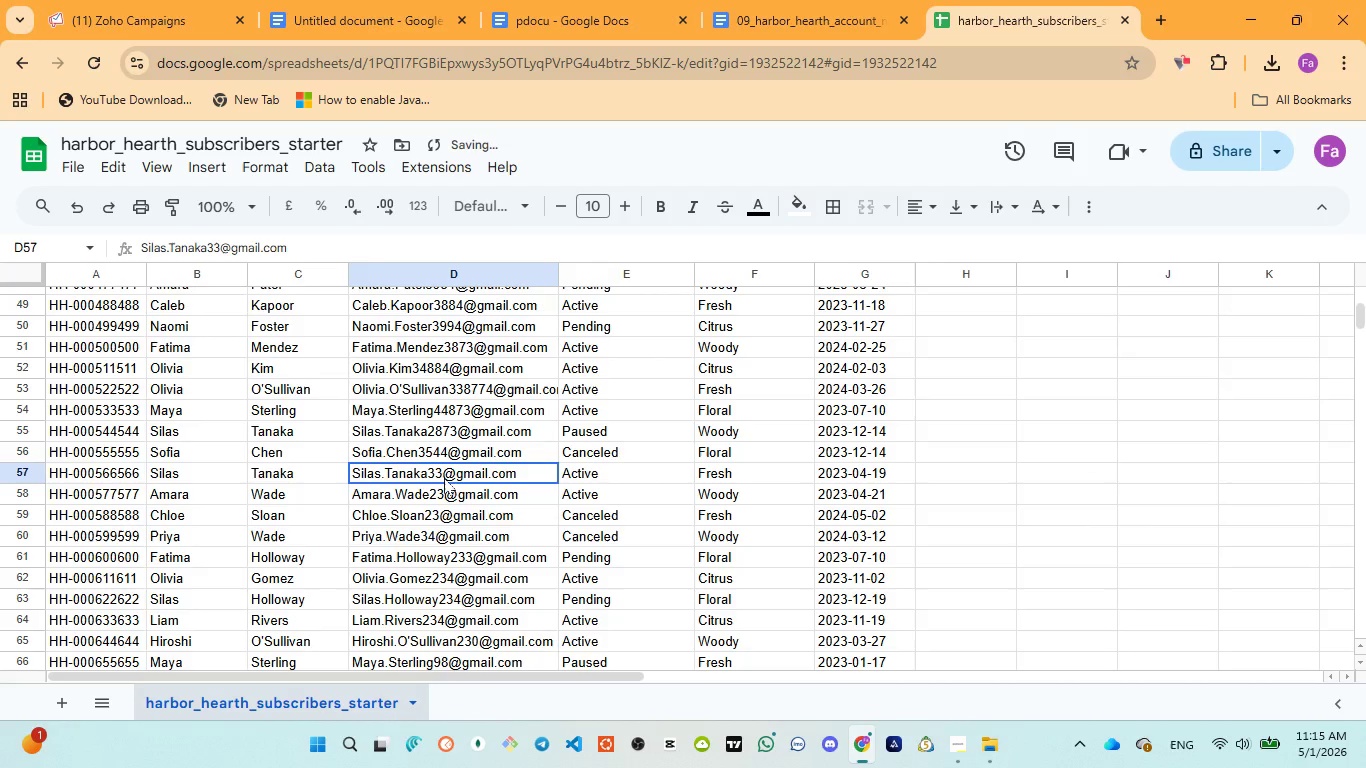 
double_click([441, 478])
 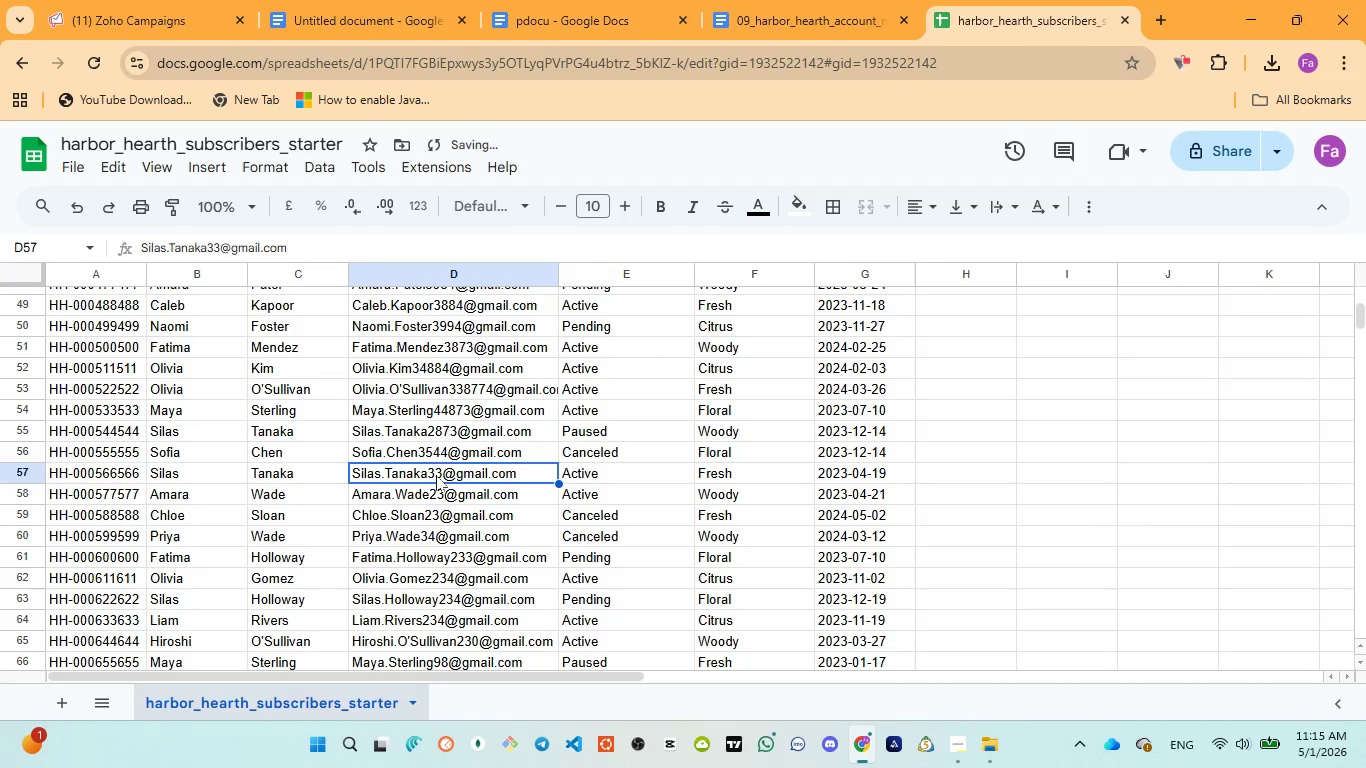 
triple_click([436, 475])
 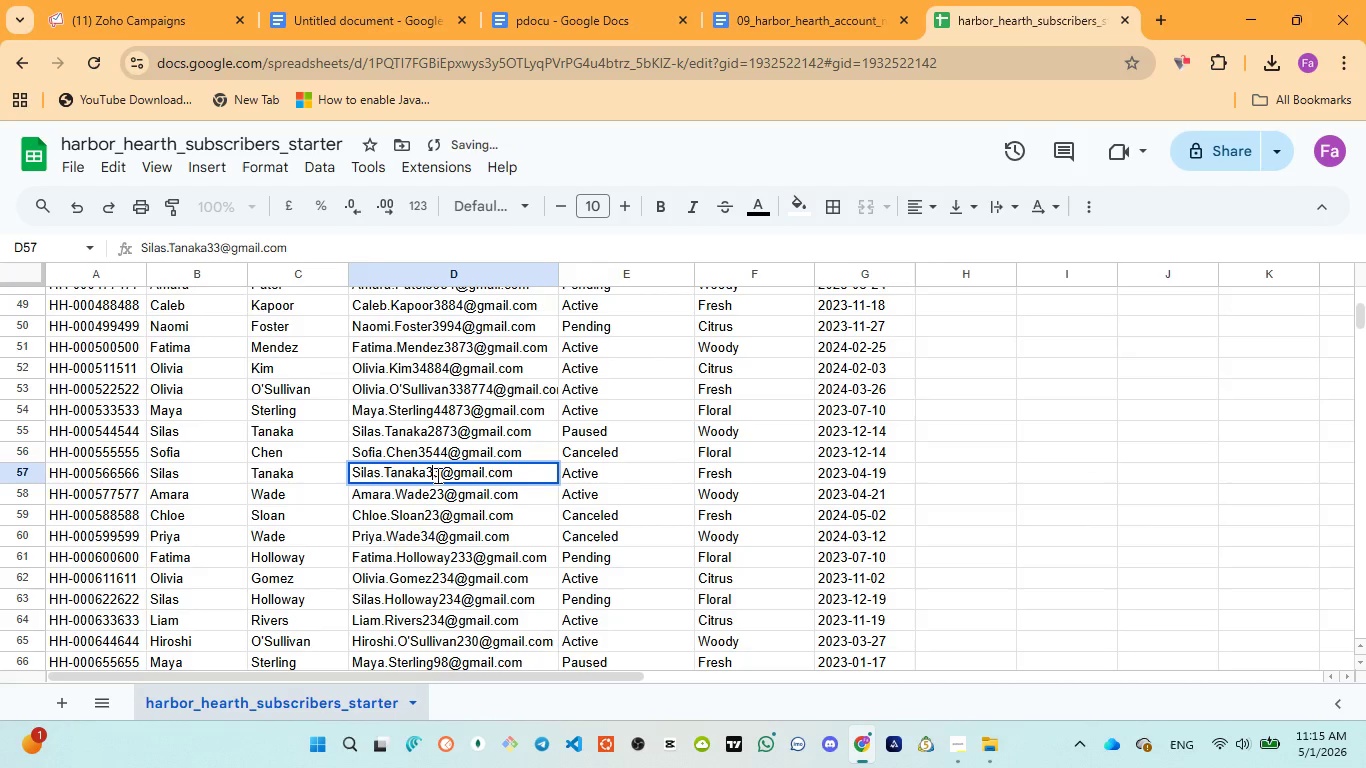 
left_click([436, 475])
 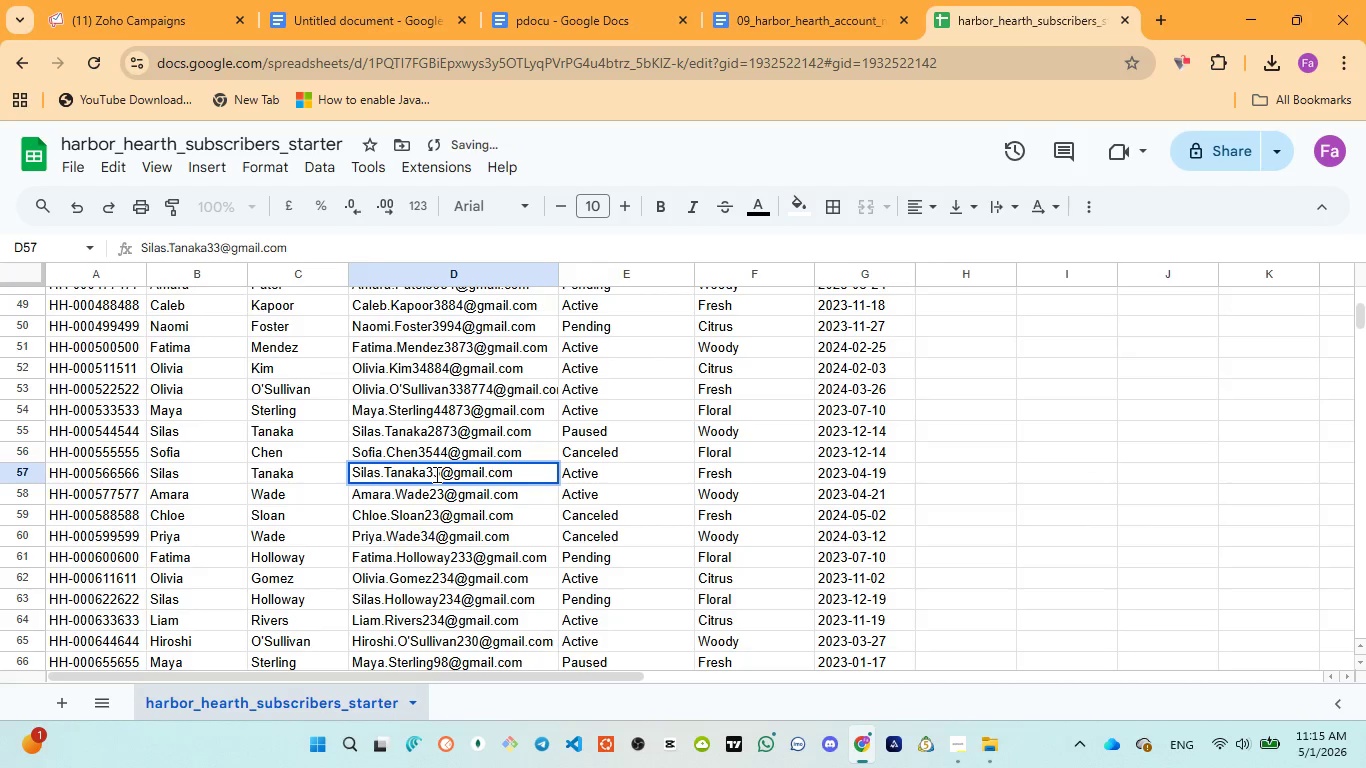 
type(655)
 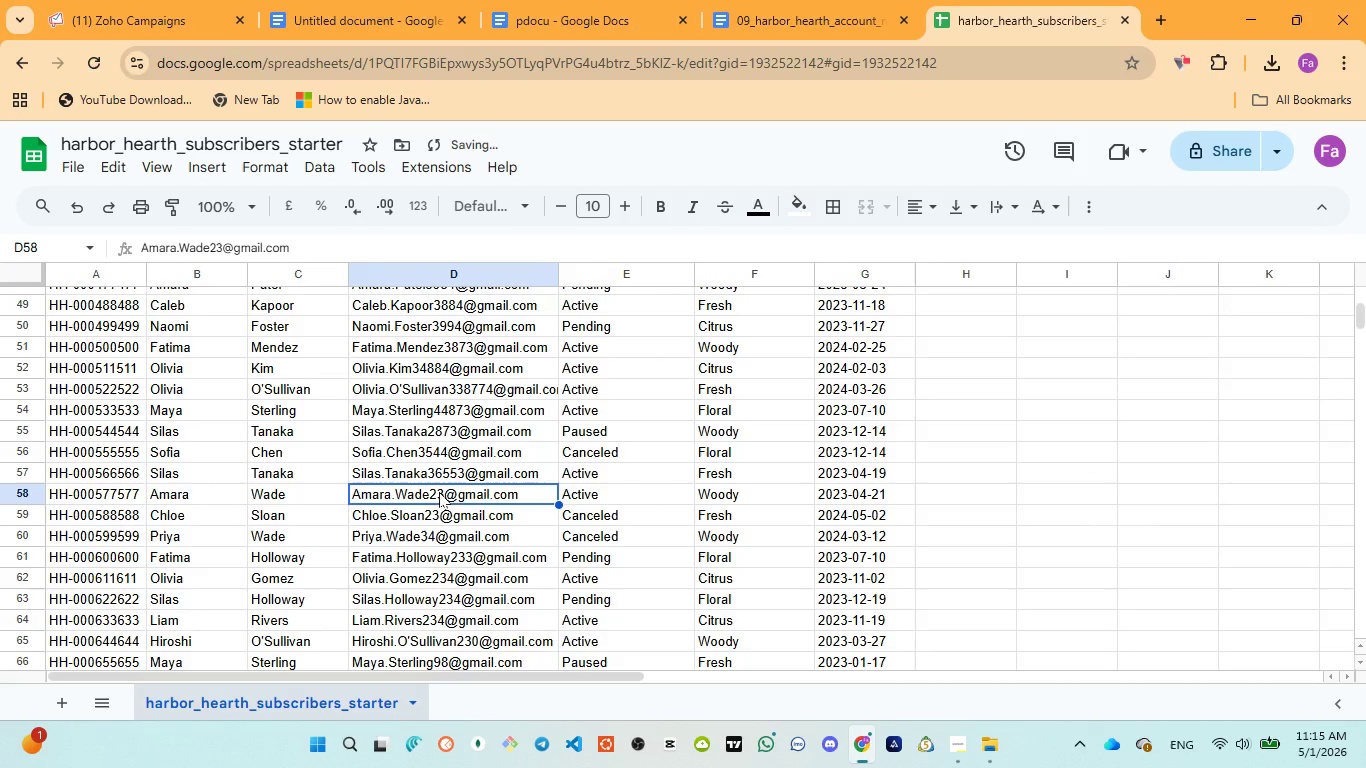 
double_click([439, 492])
 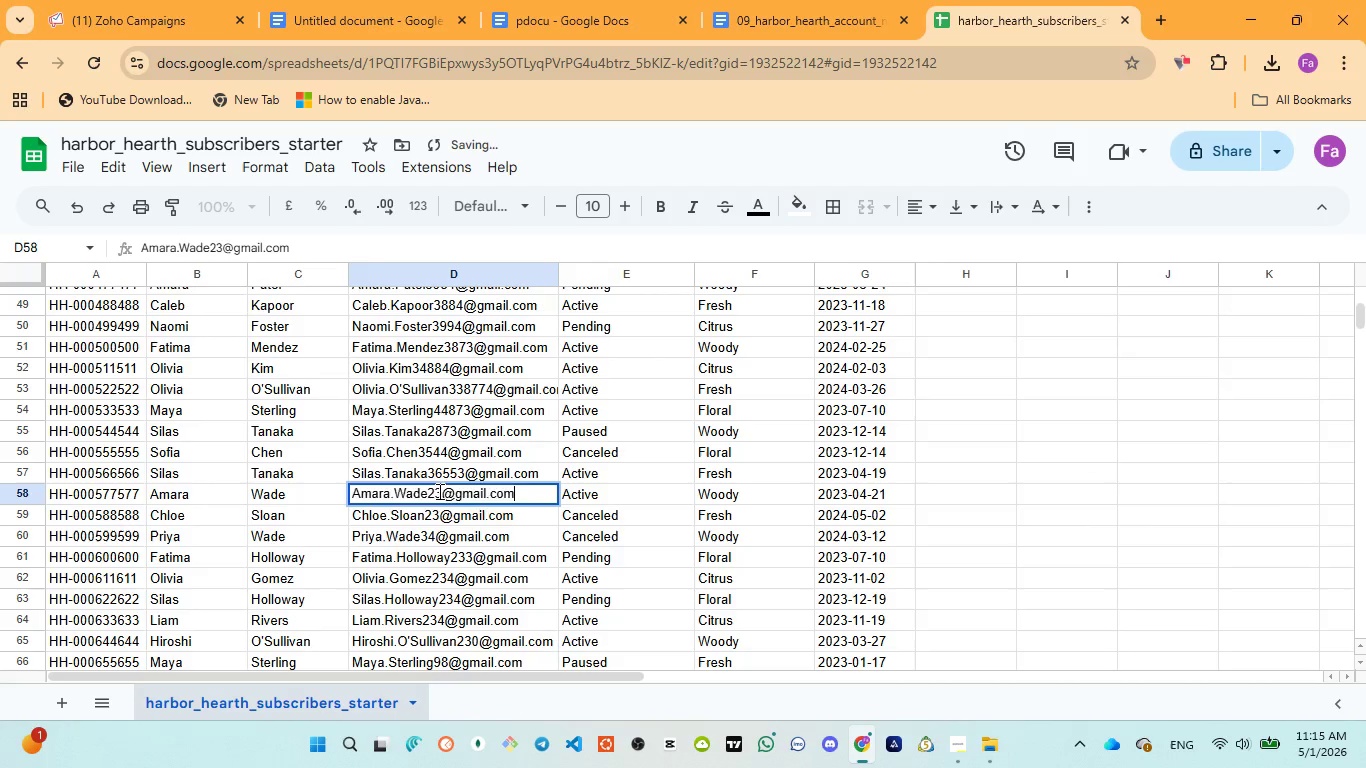 
triple_click([438, 491])
 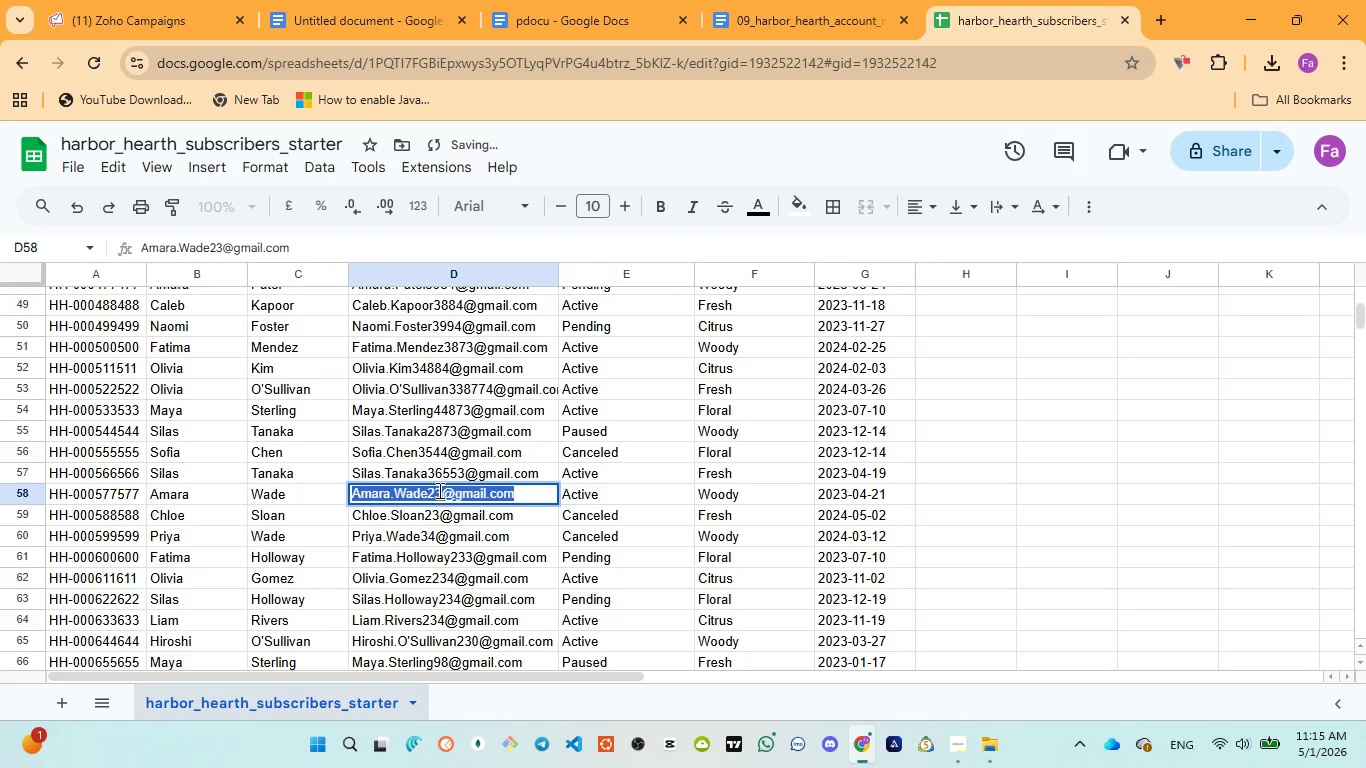 
left_click([438, 490])
 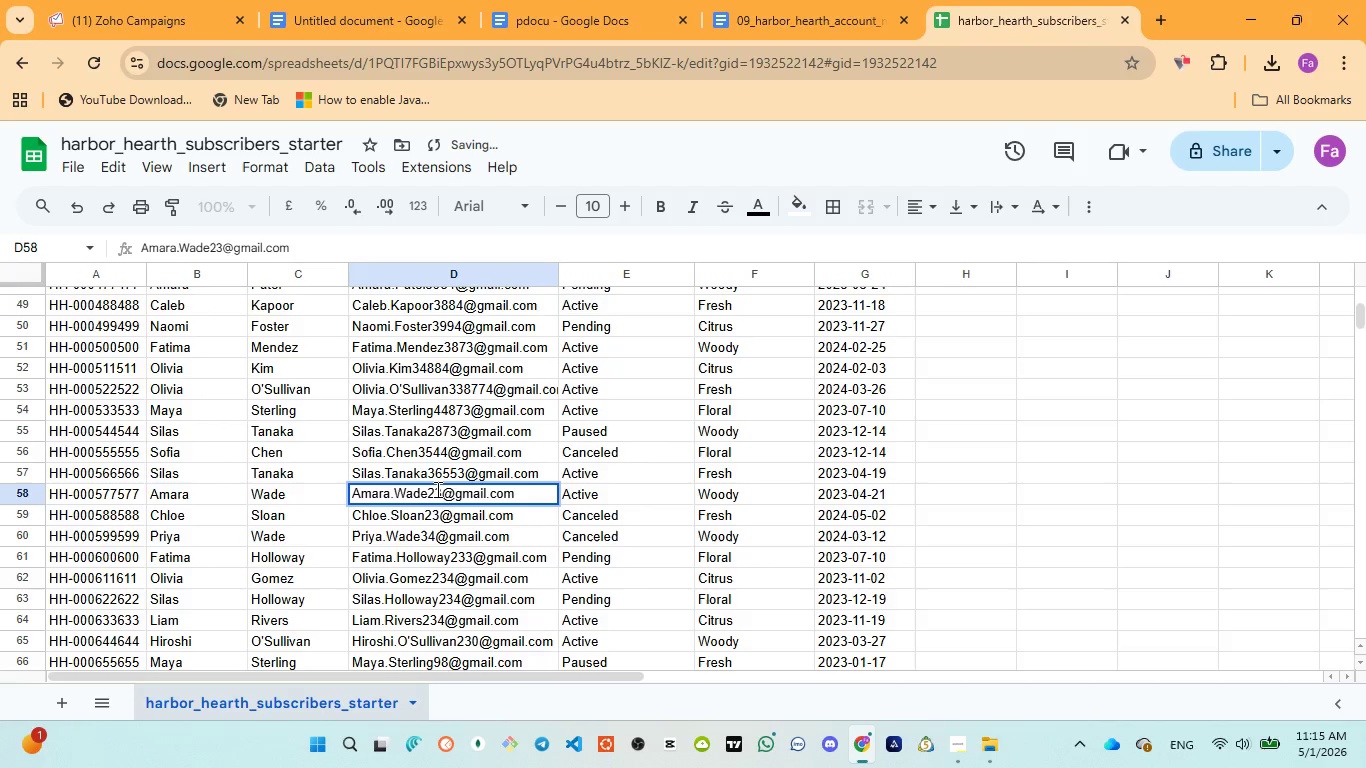 
type(655)
 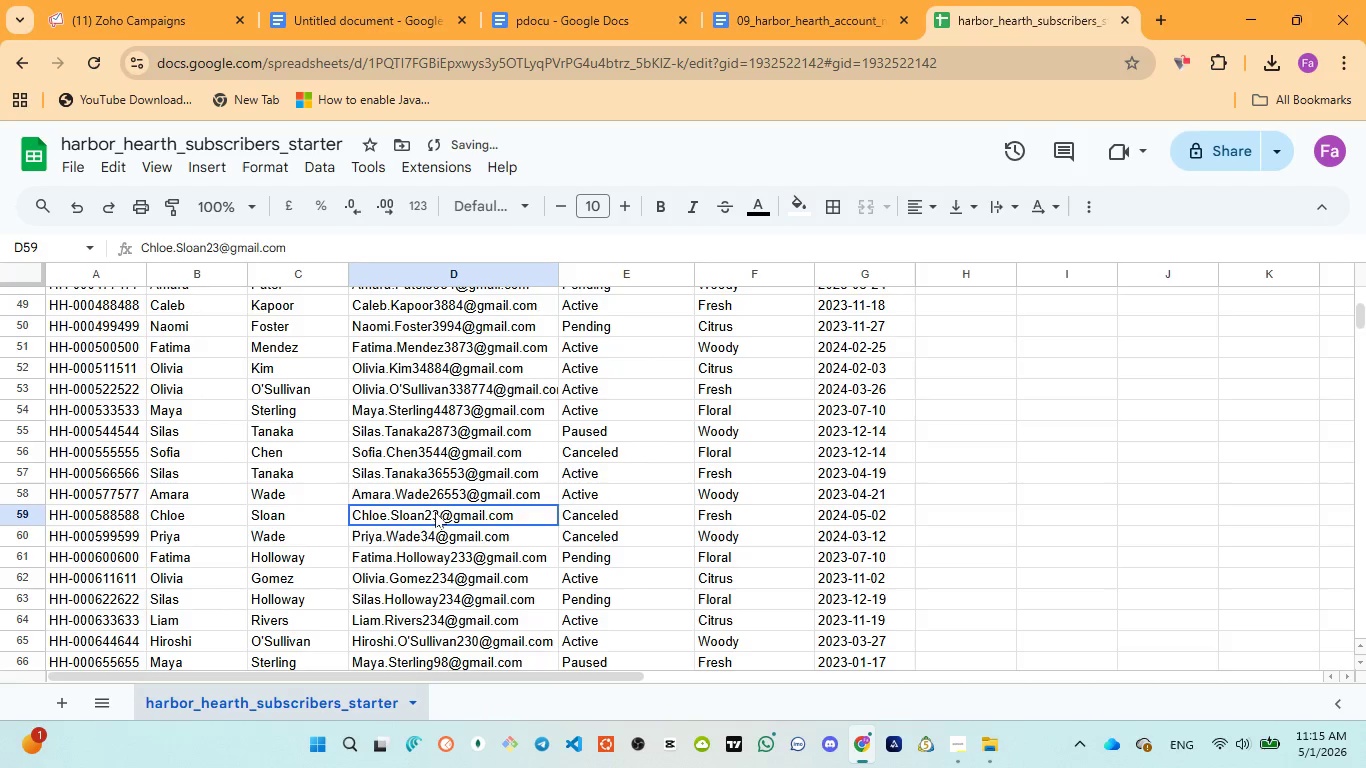 
double_click([435, 512])
 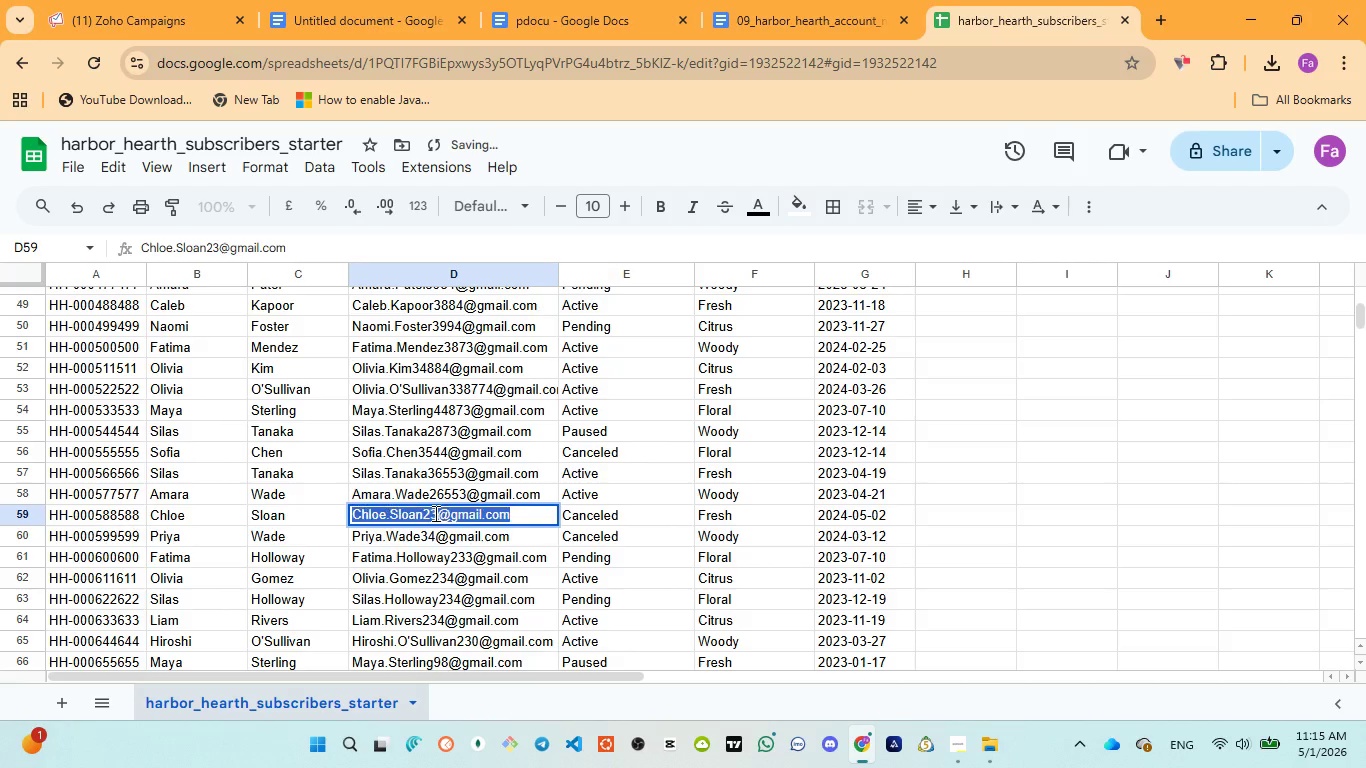 
triple_click([434, 513])
 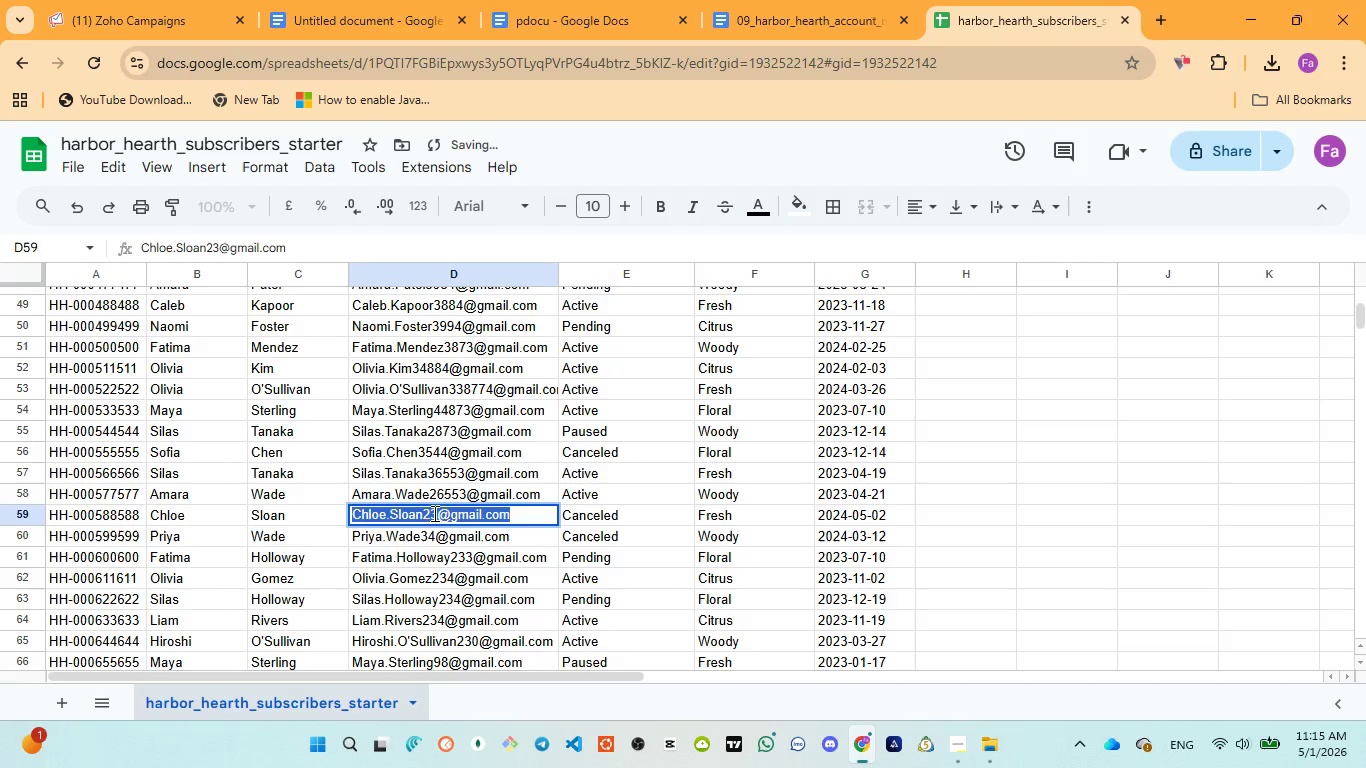 
left_click([433, 513])
 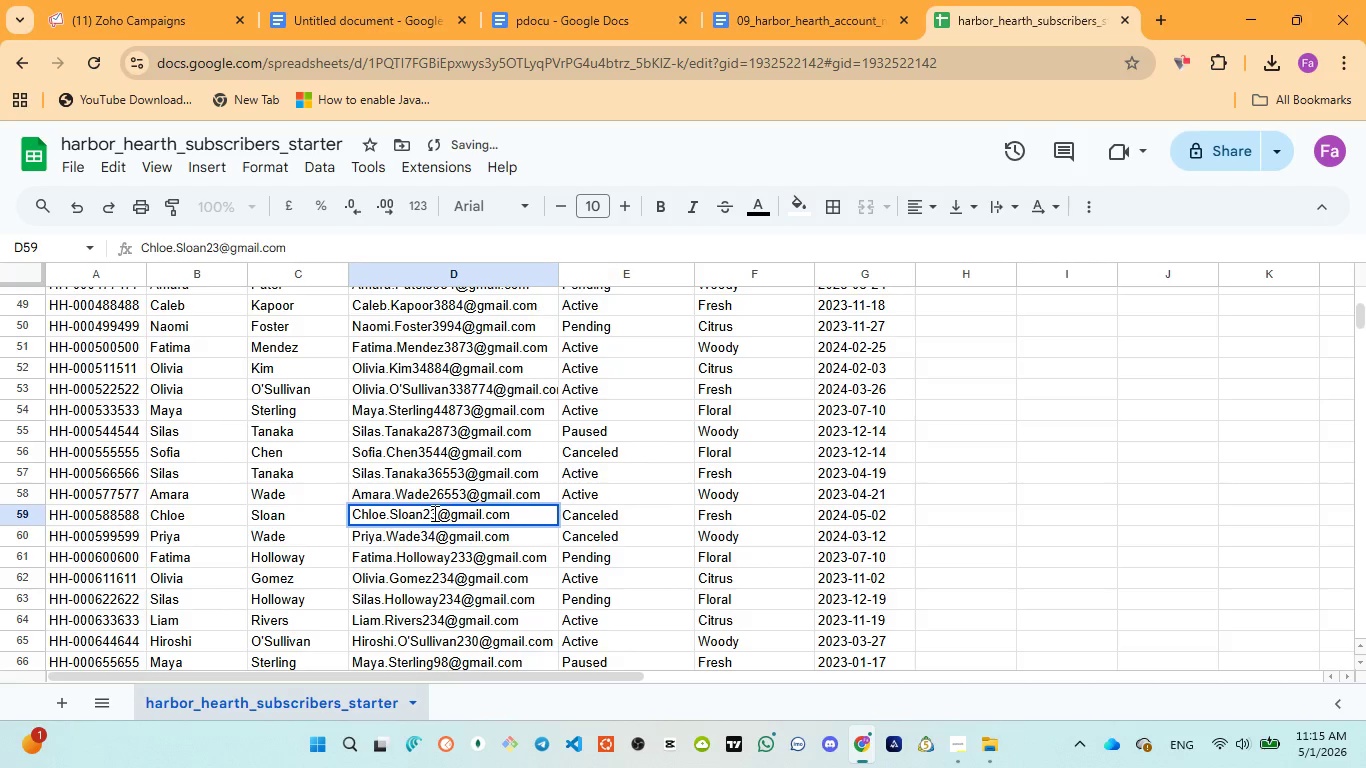 
type(66)
 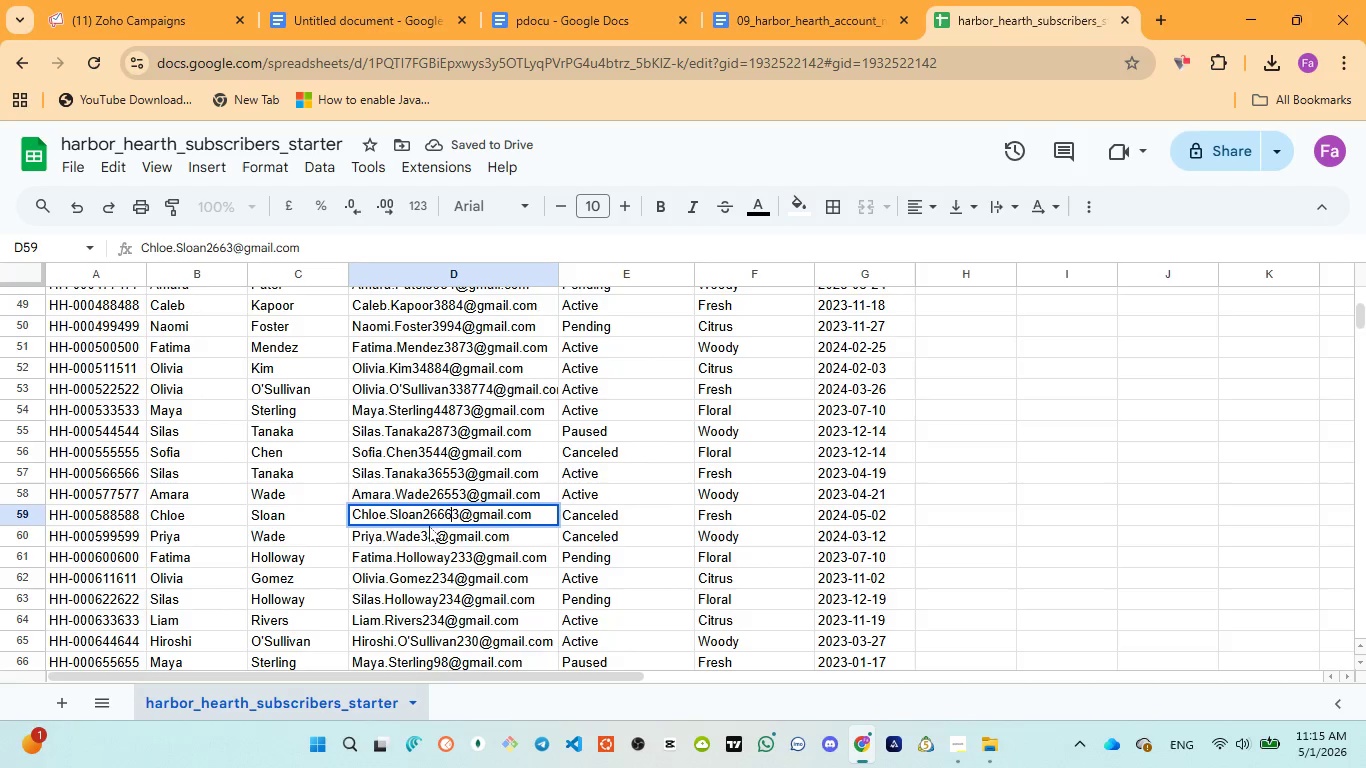 
key(6)
 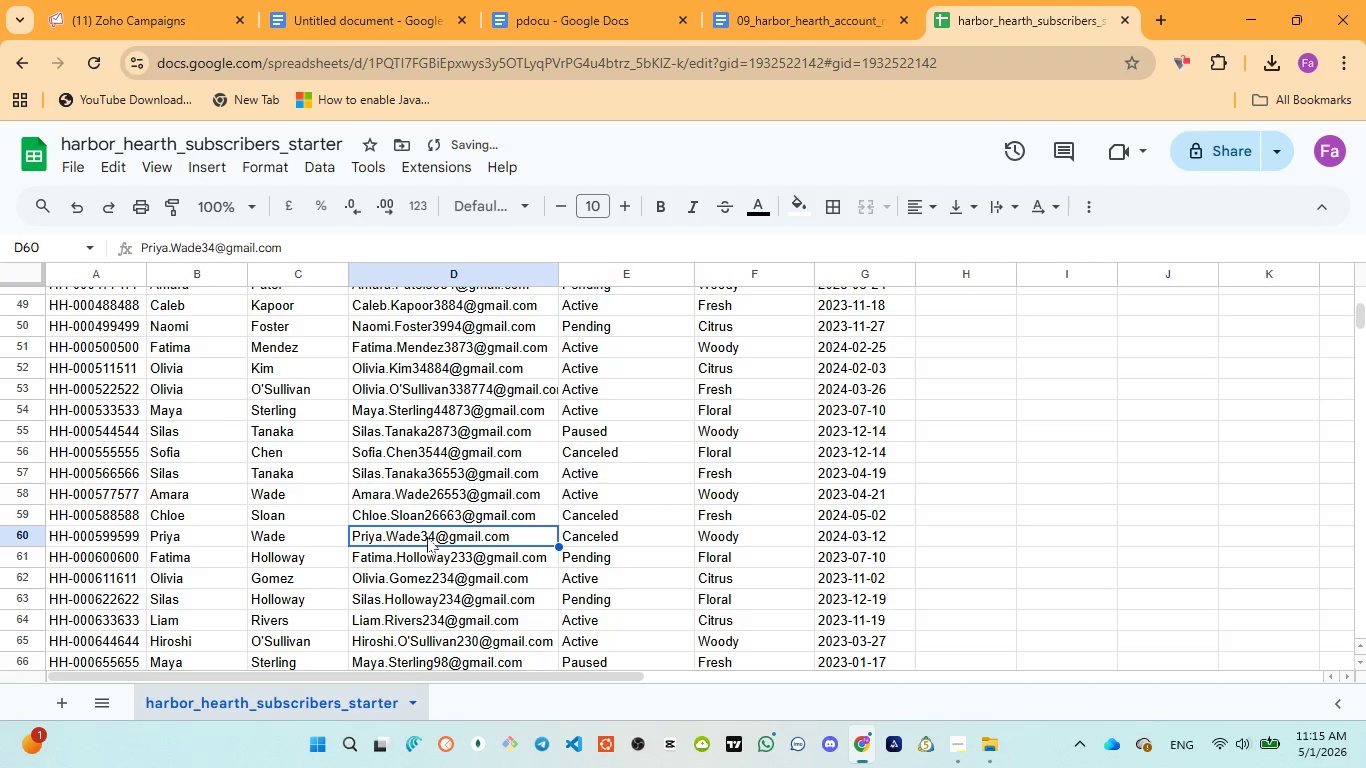 
double_click([428, 534])
 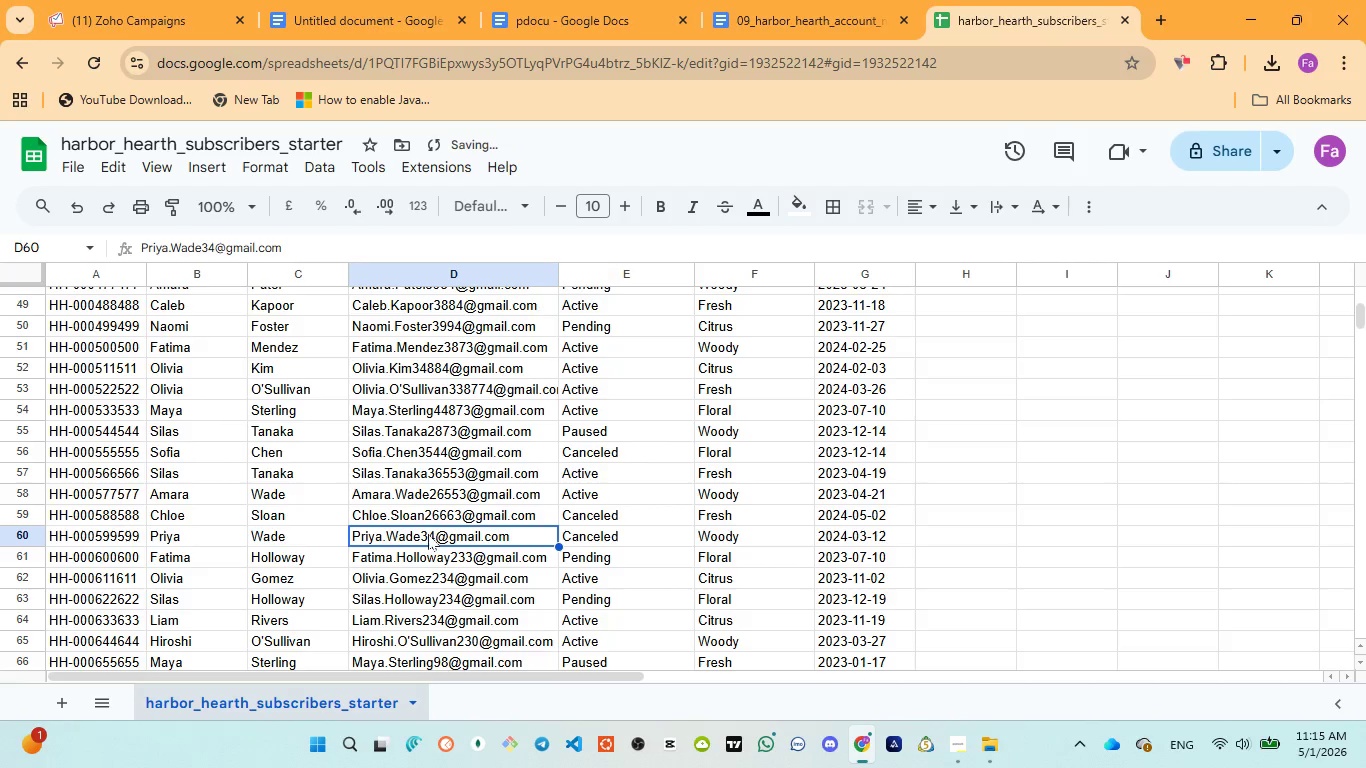 
triple_click([428, 534])
 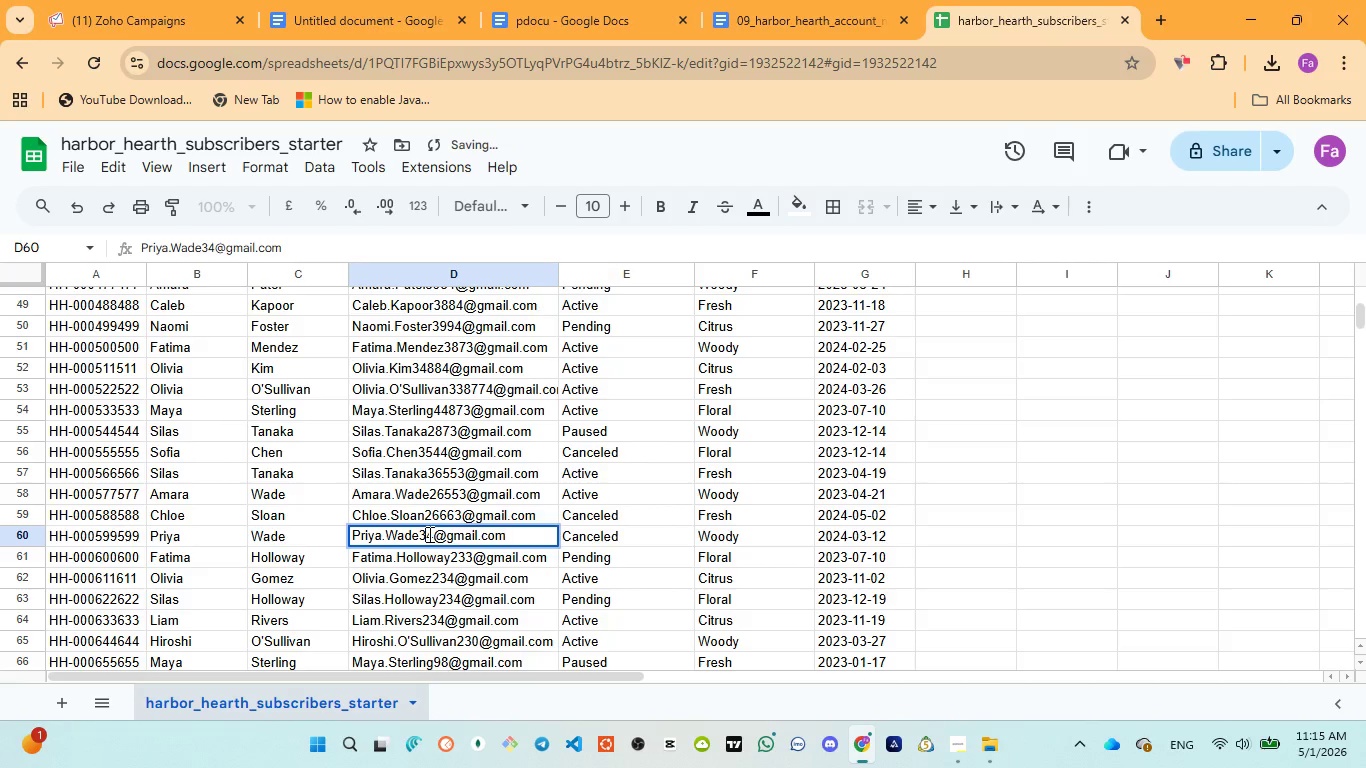 
left_click([428, 534])
 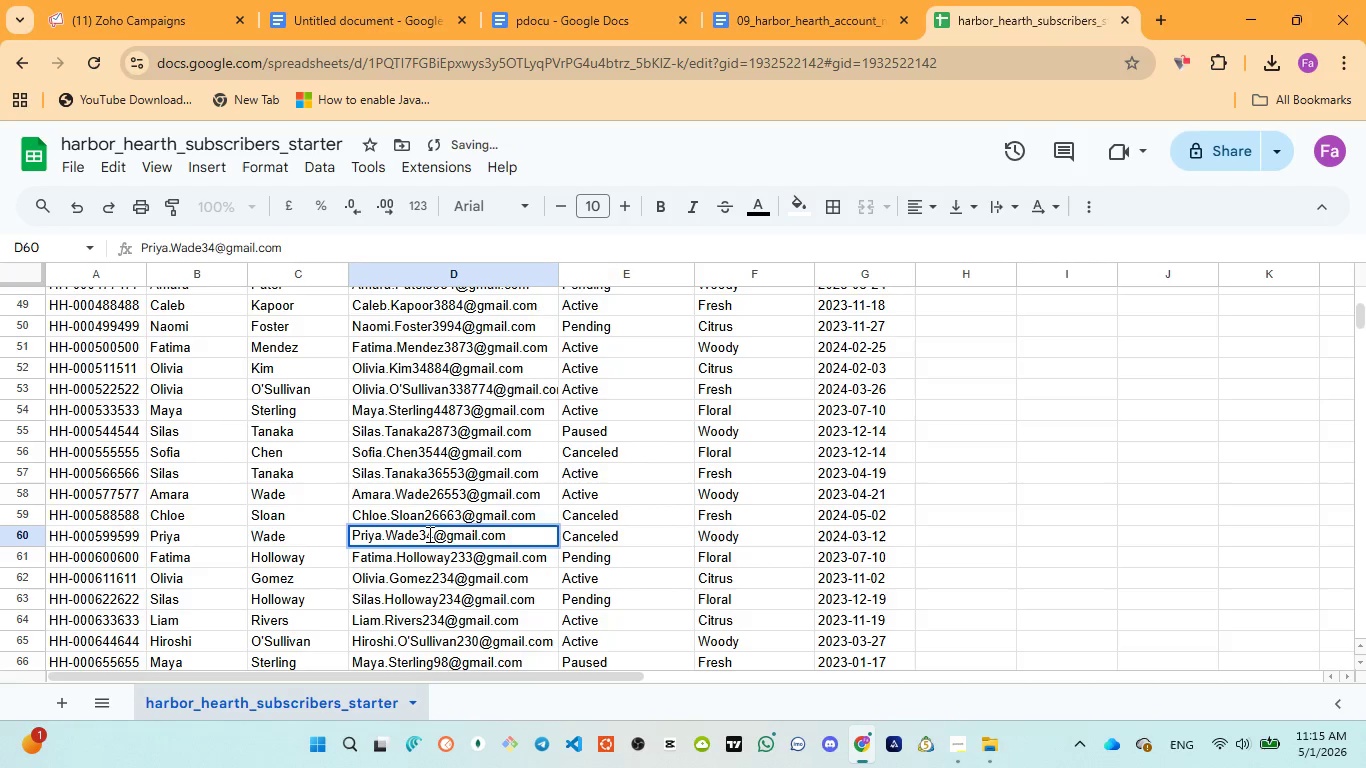 
type(665)
 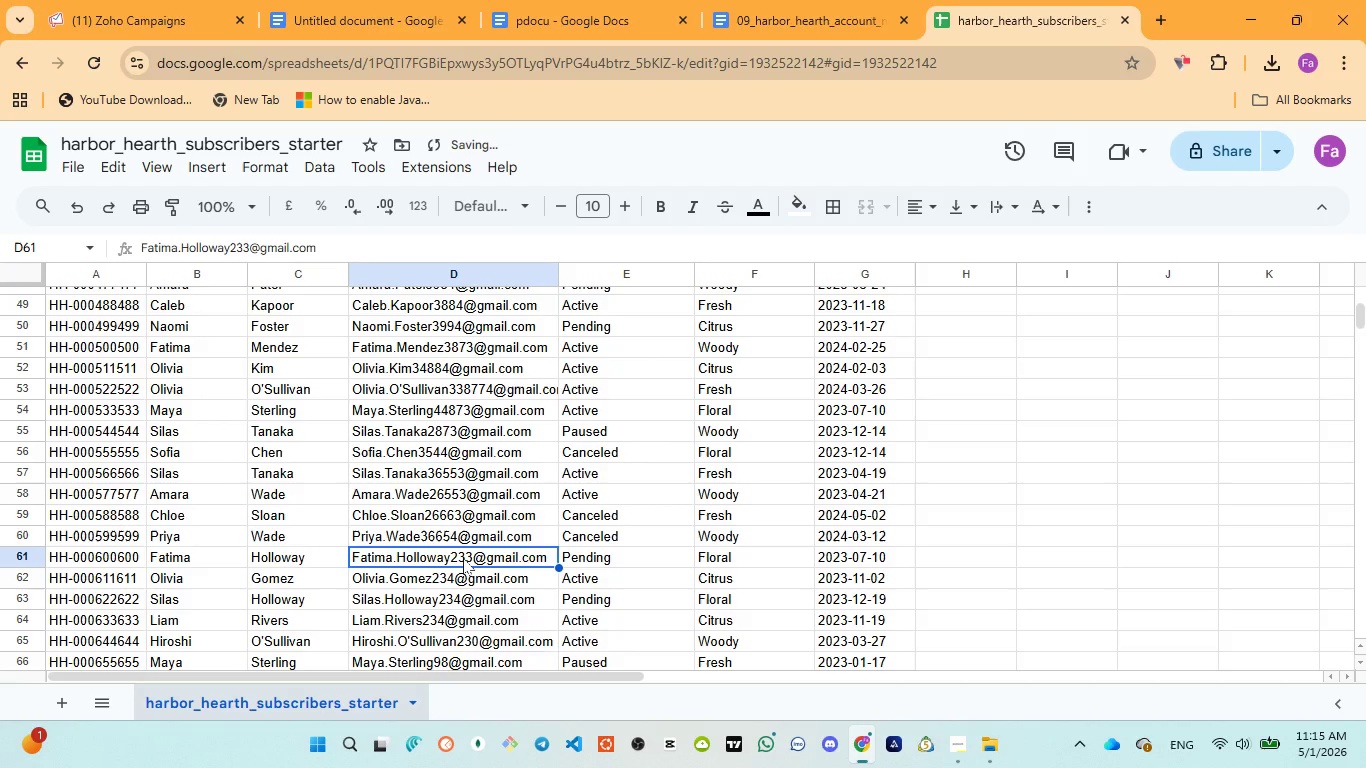 
double_click([463, 558])
 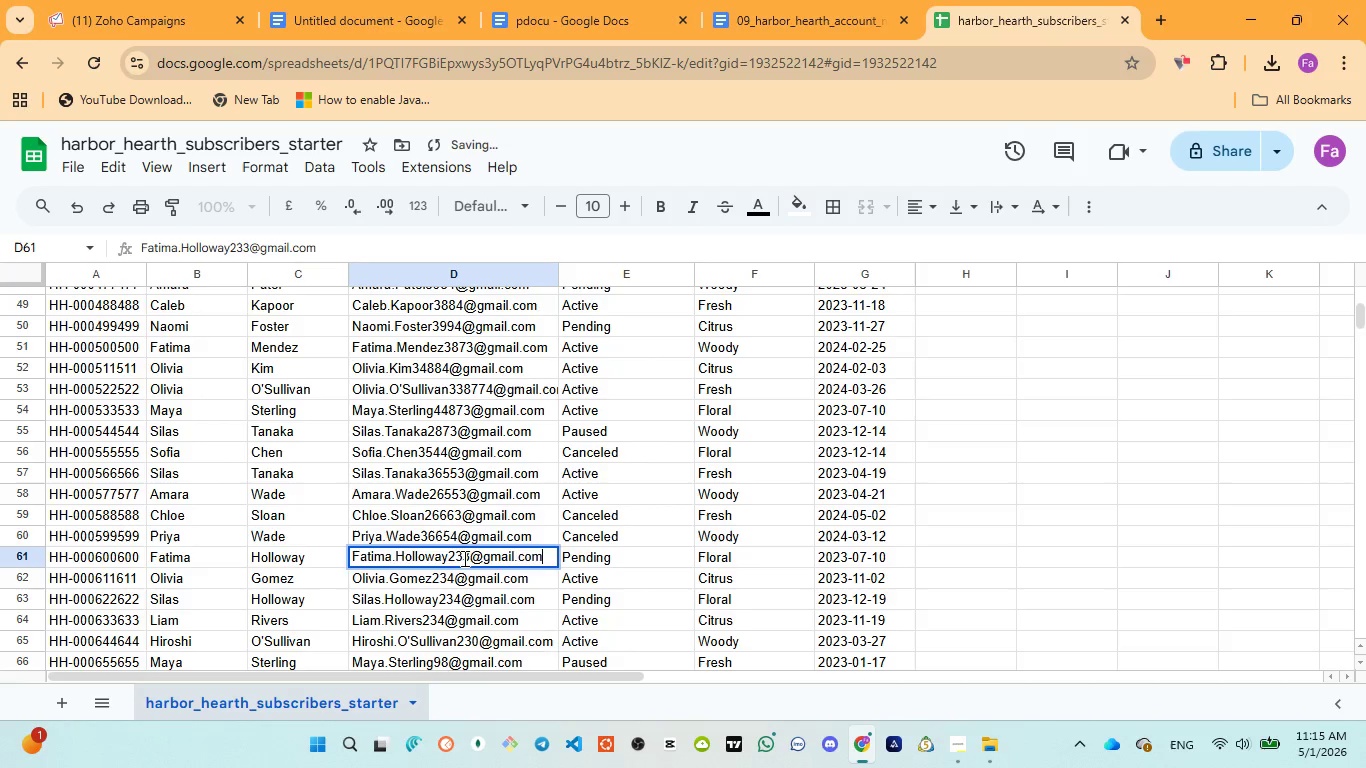 
triple_click([463, 558])
 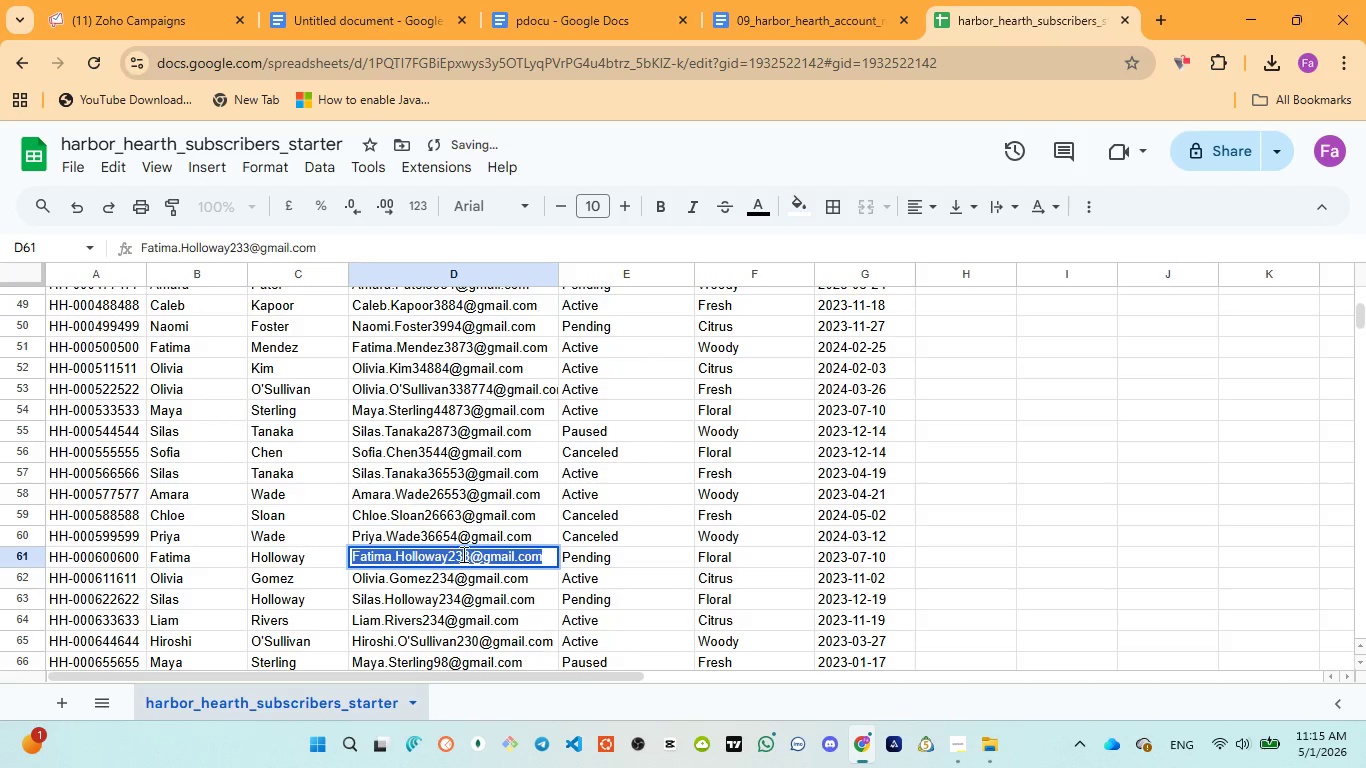 
left_click([462, 554])
 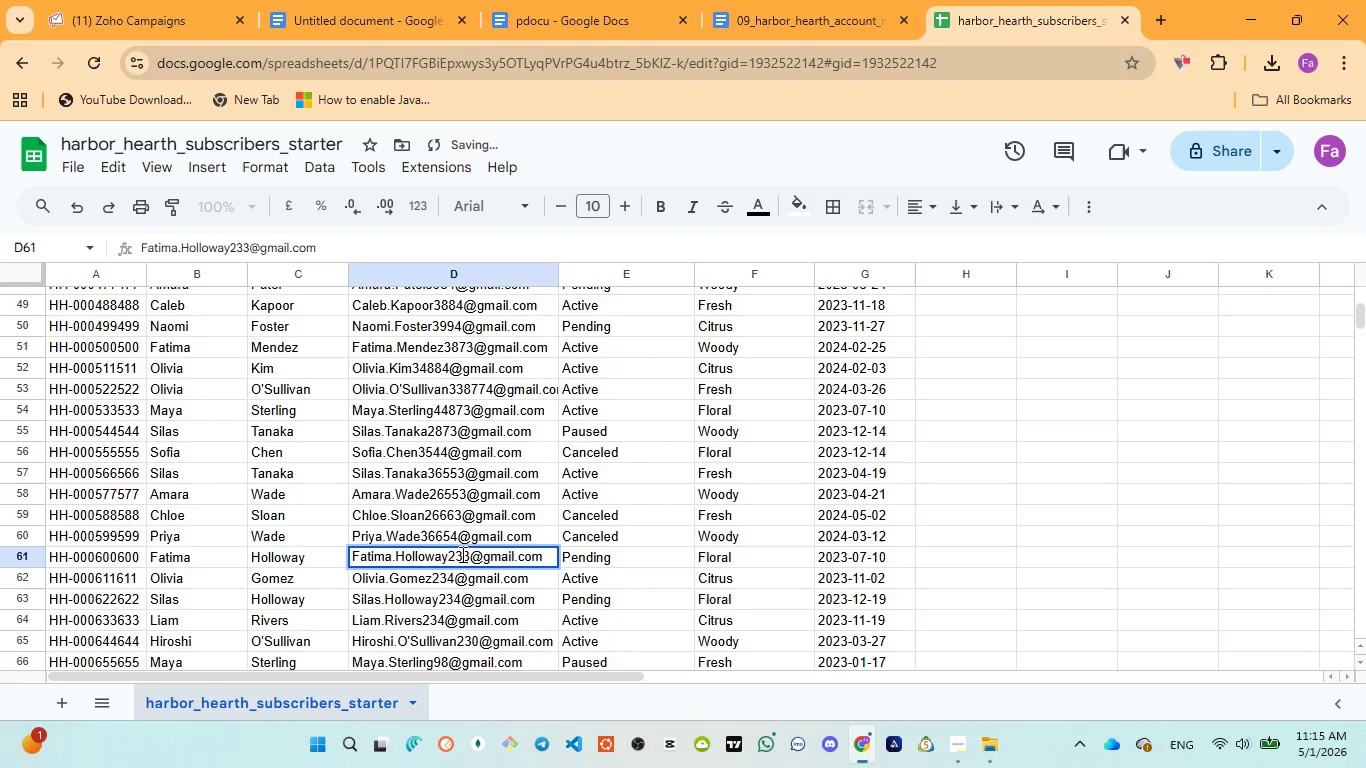 
type(766)
 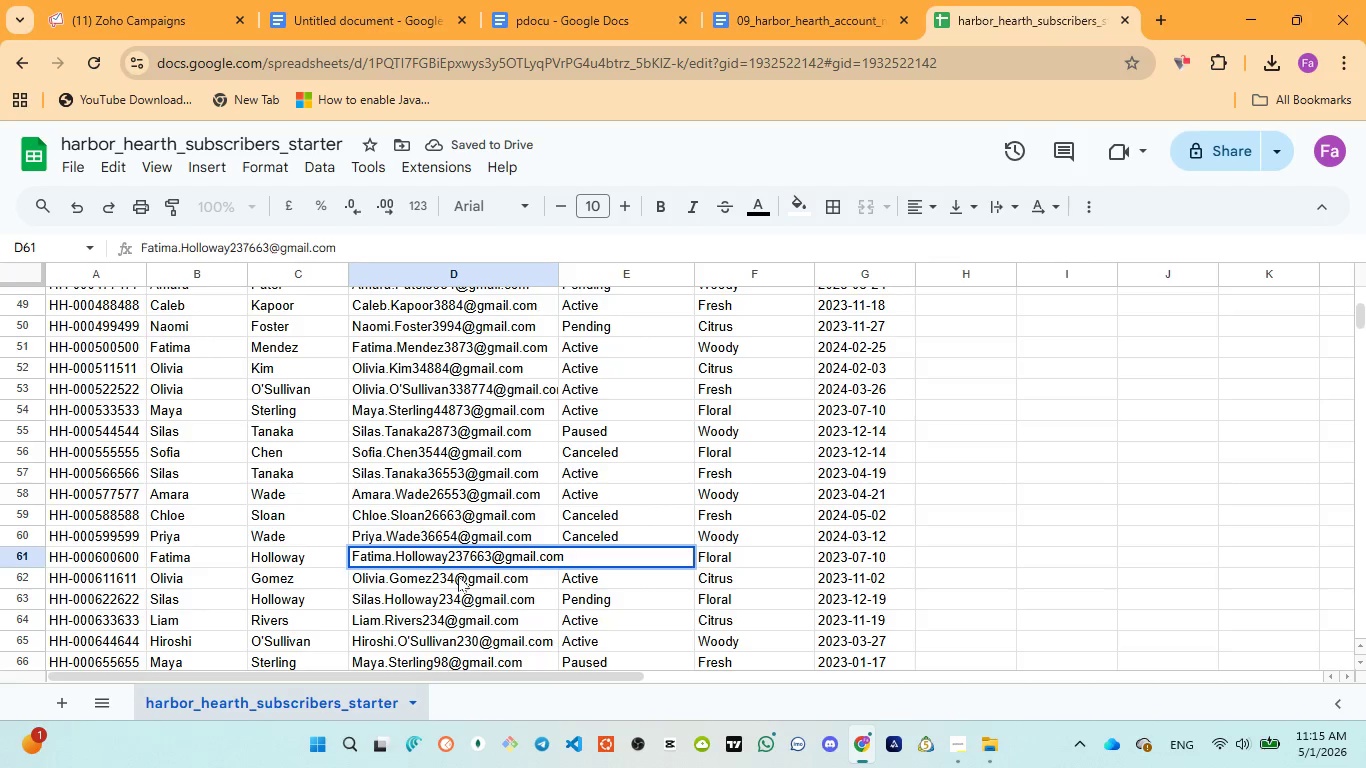 
left_click([458, 576])
 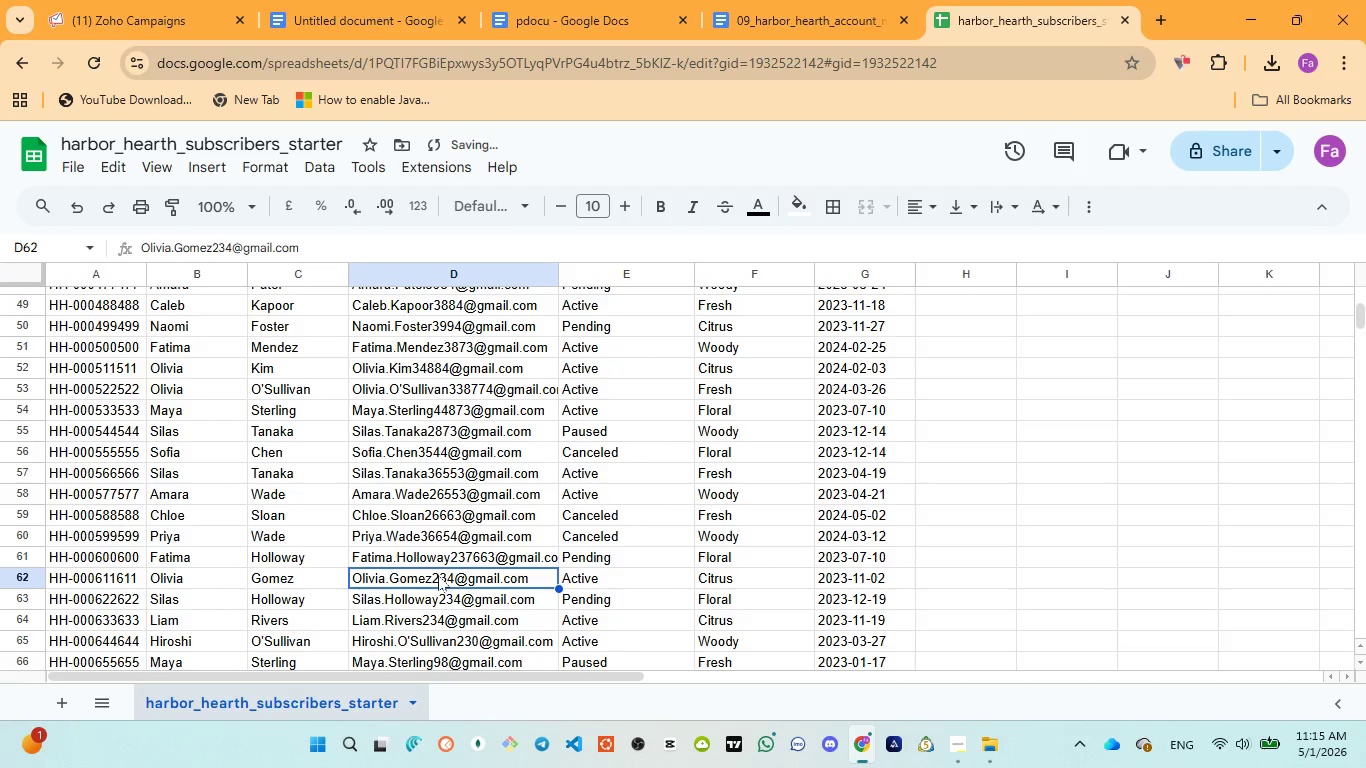 
double_click([438, 575])
 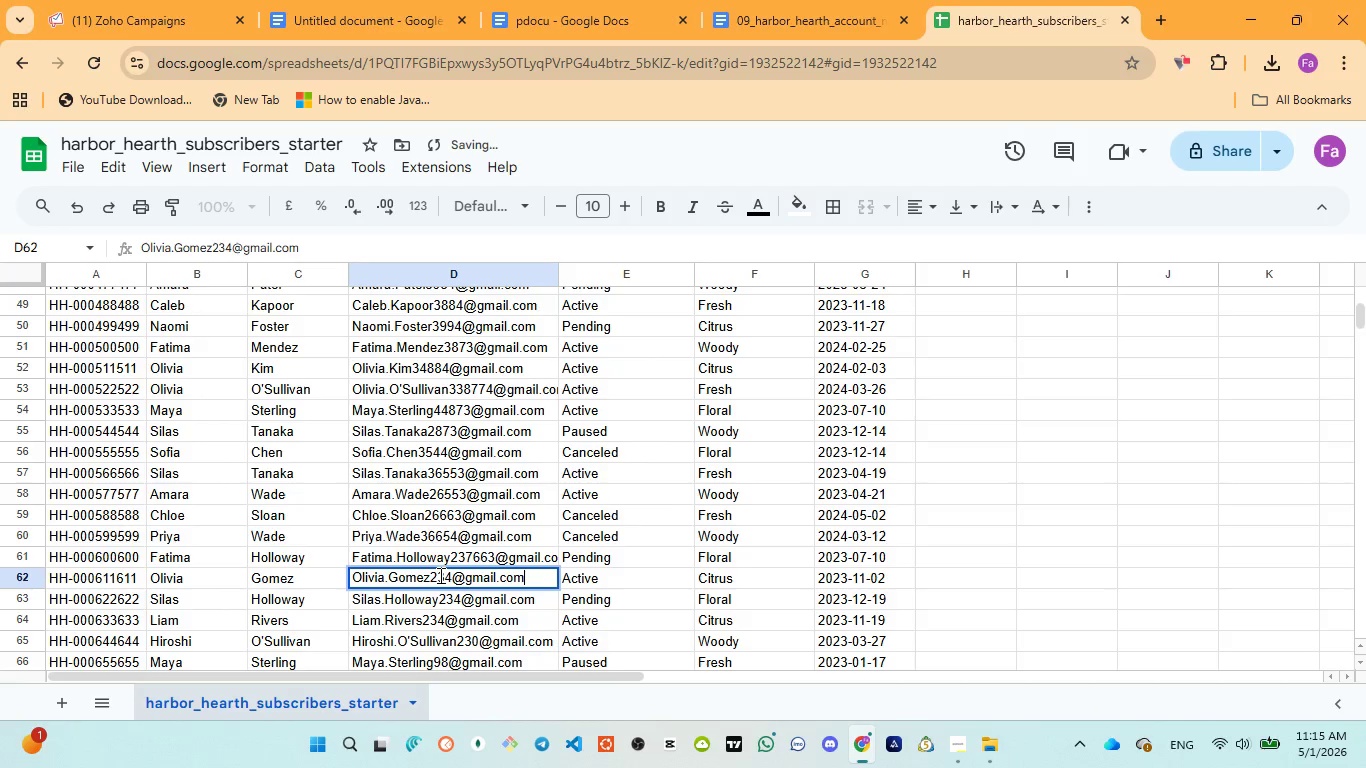 
left_click([440, 575])
 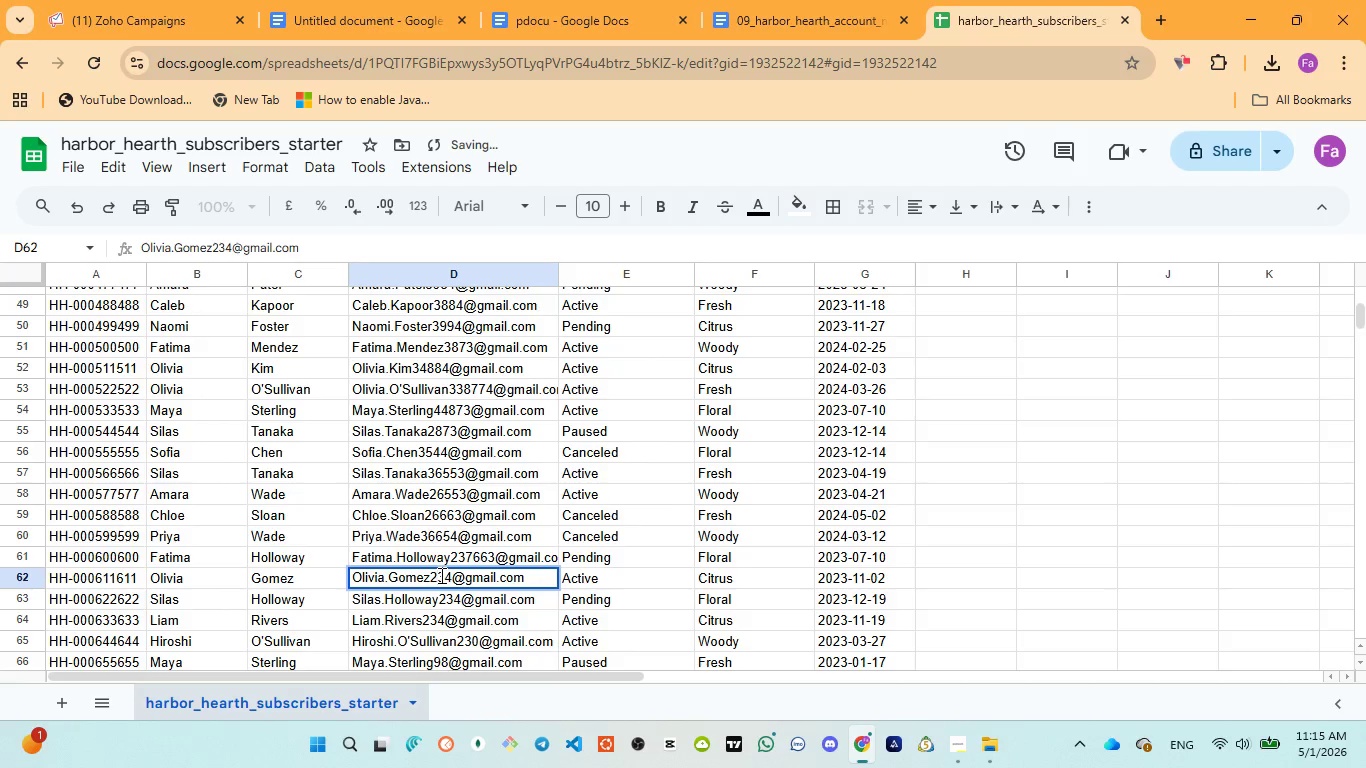 
type(76)
 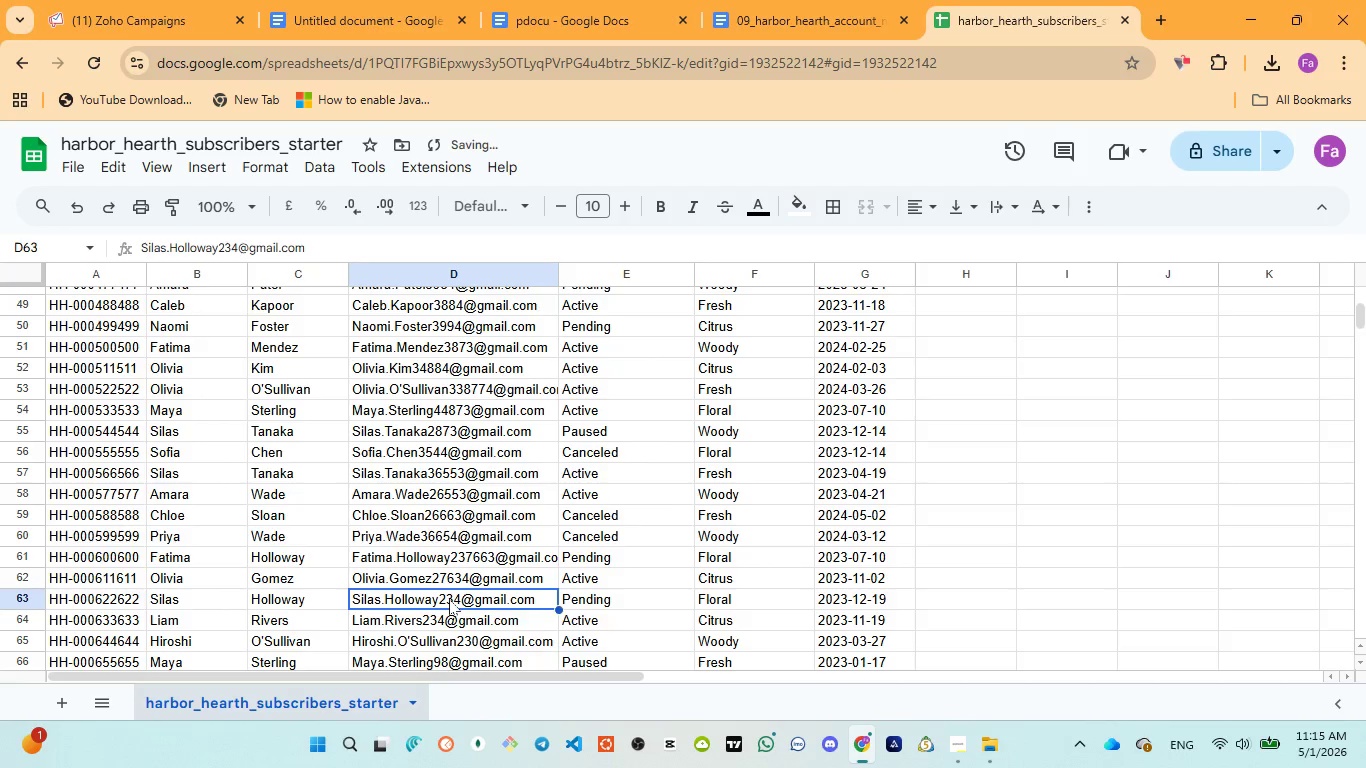 
double_click([450, 594])
 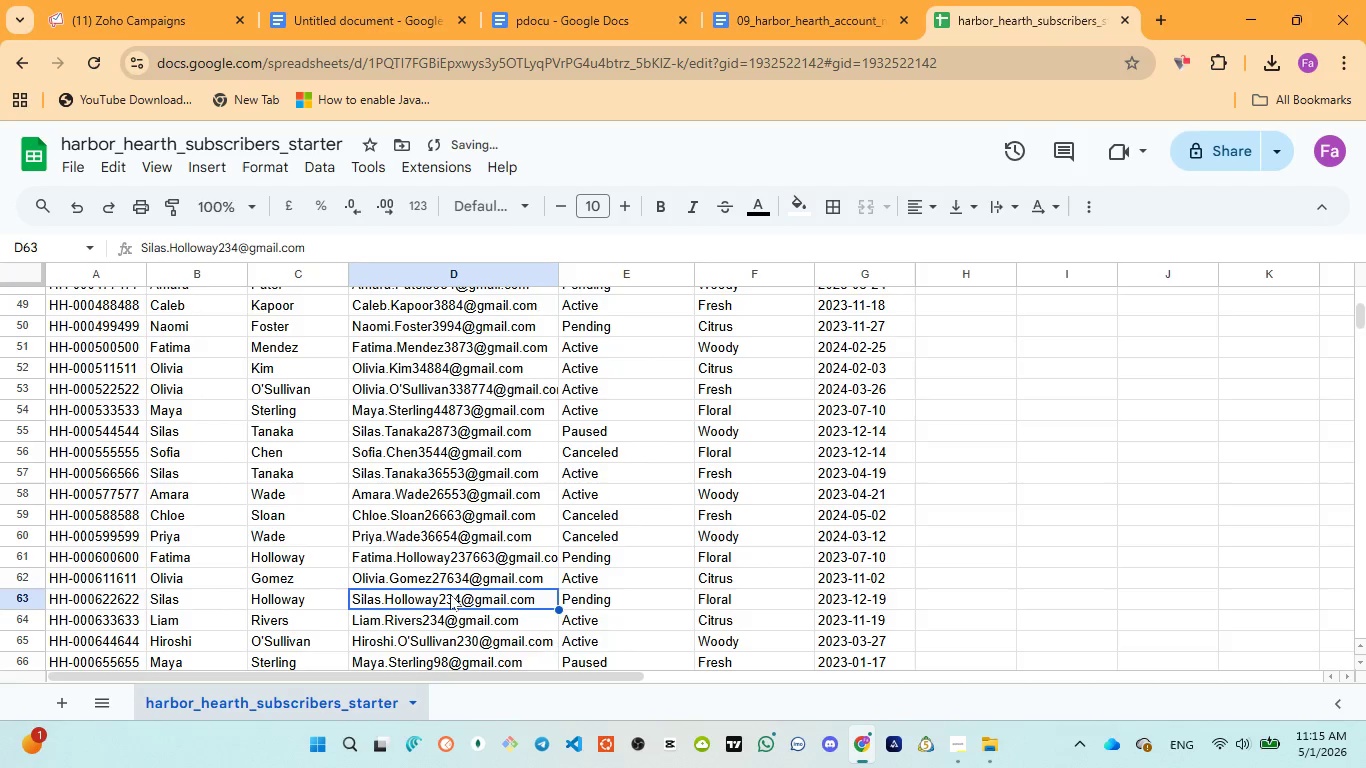 
triple_click([450, 594])
 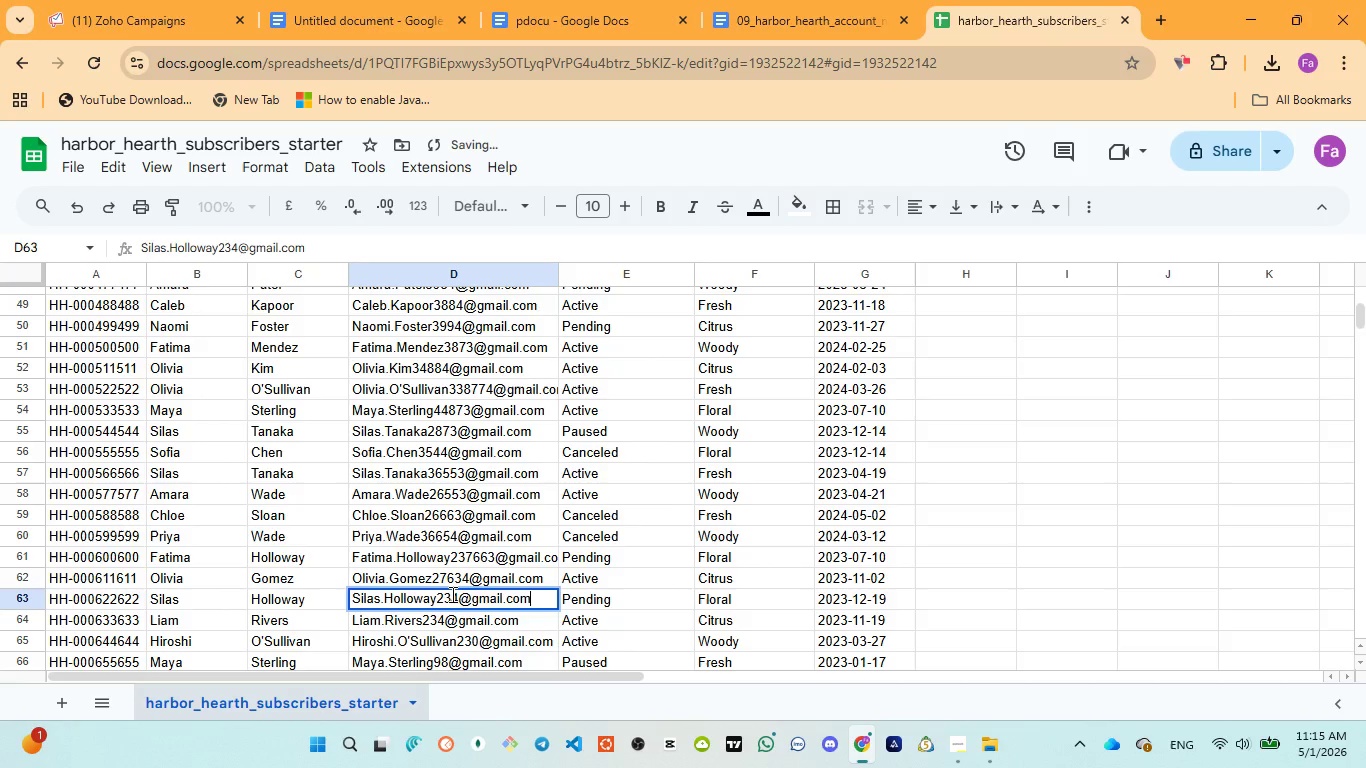 
left_click([451, 594])
 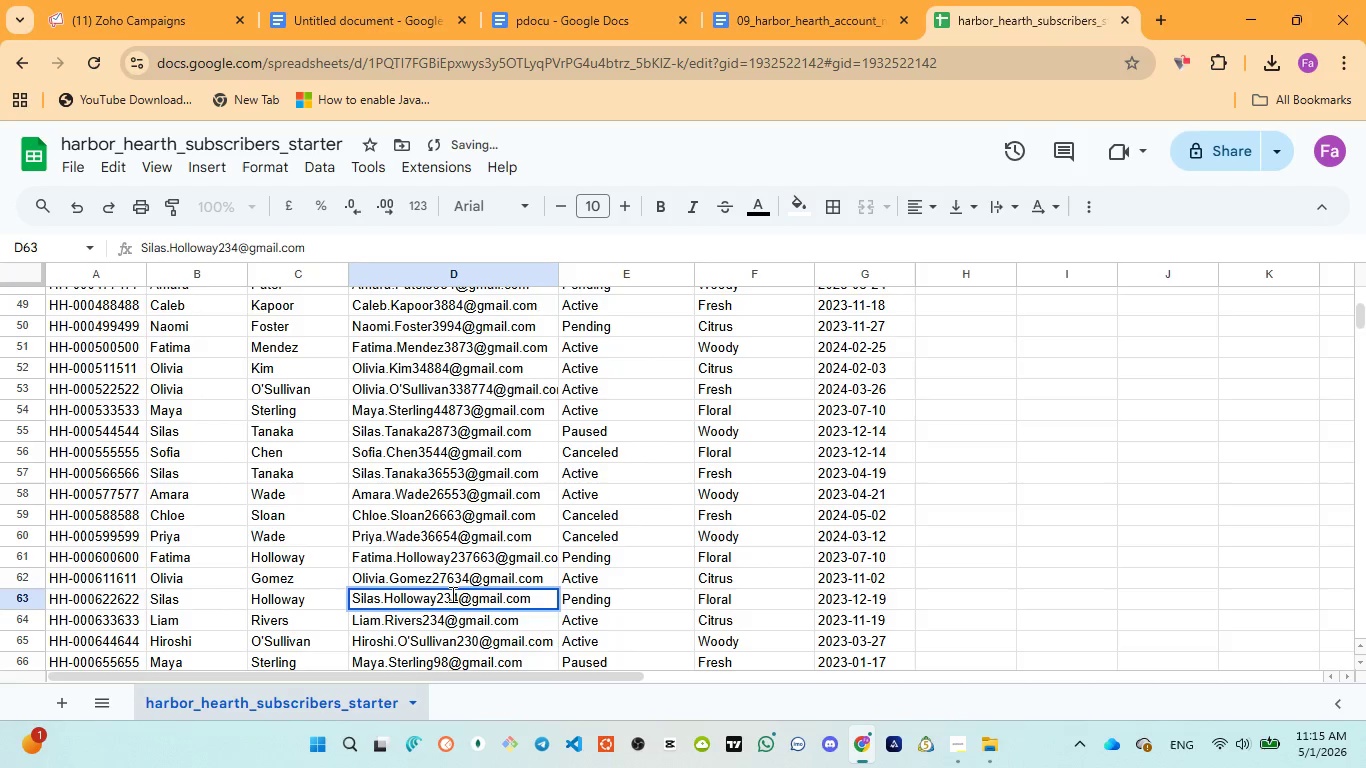 
type(7665)
 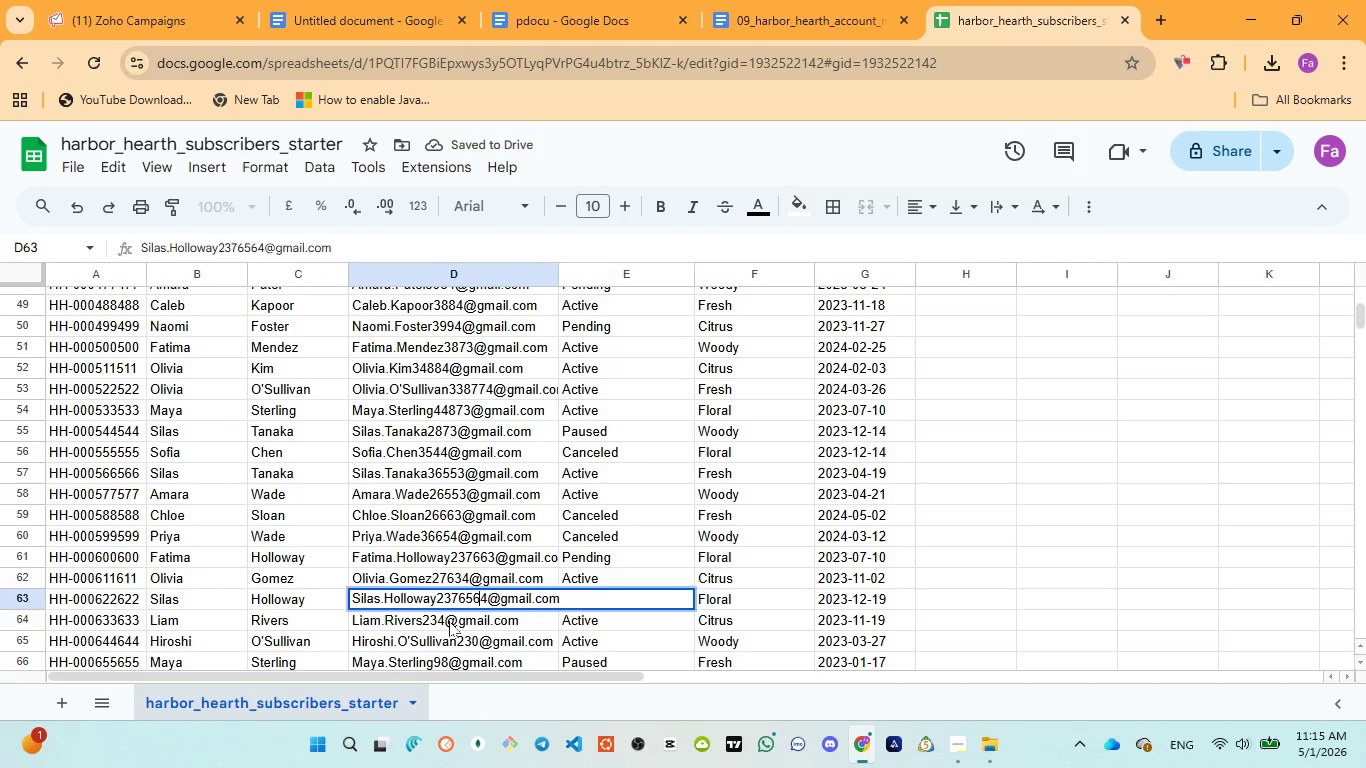 
left_click([449, 621])
 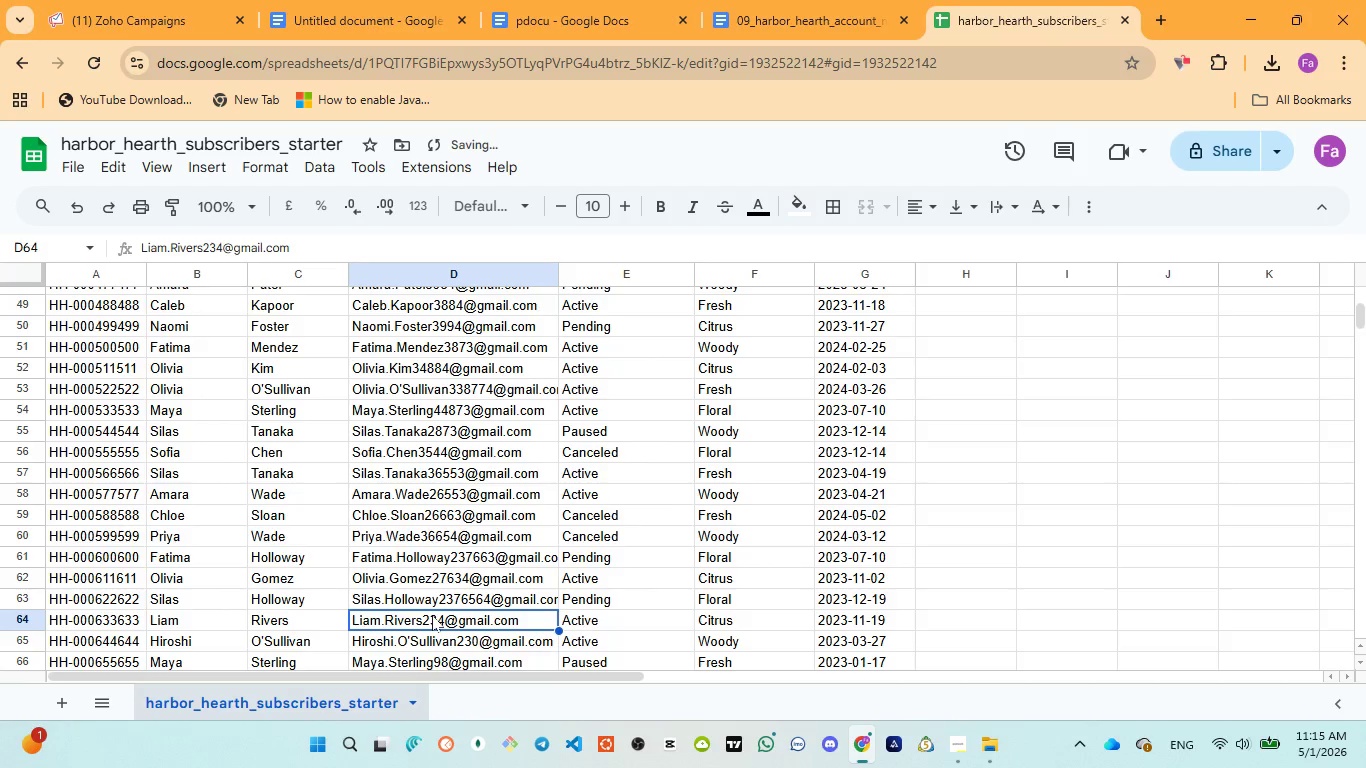 
double_click([432, 615])
 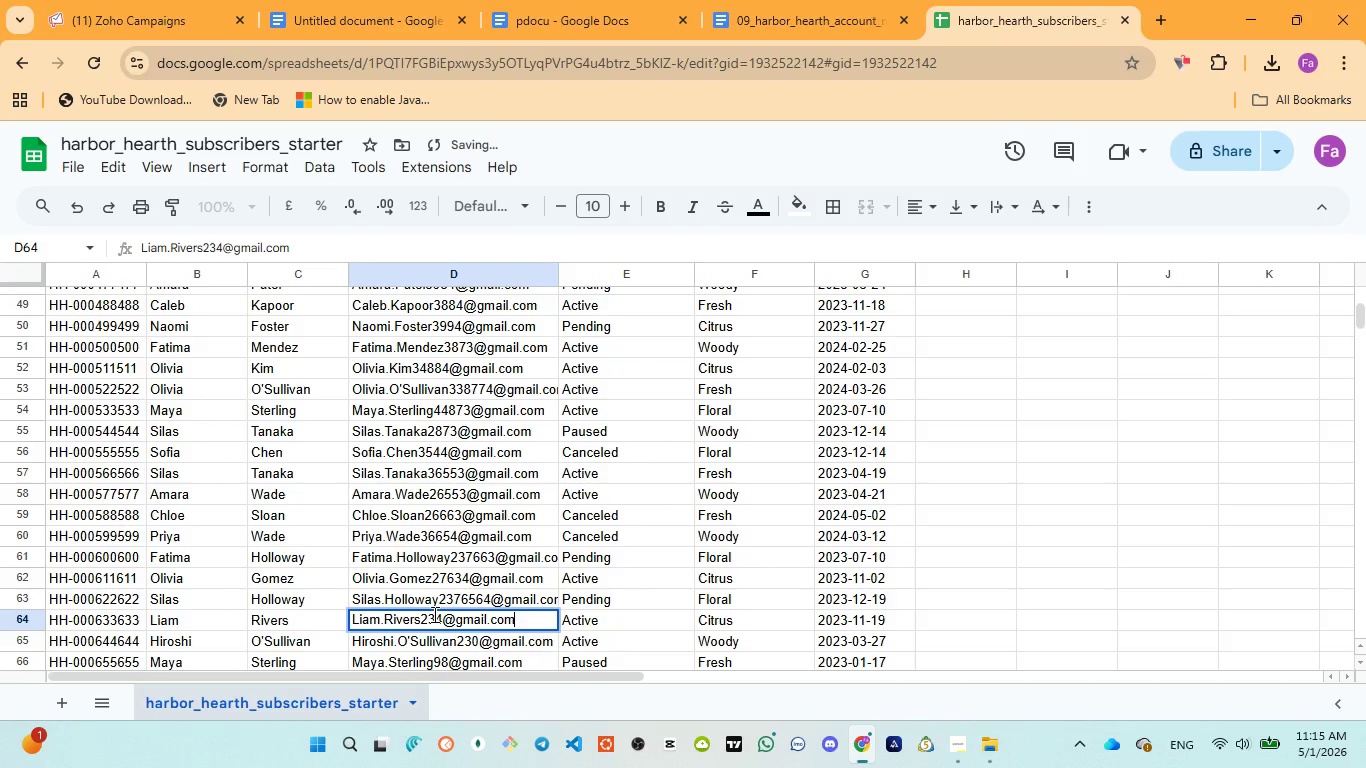 
left_click([433, 614])
 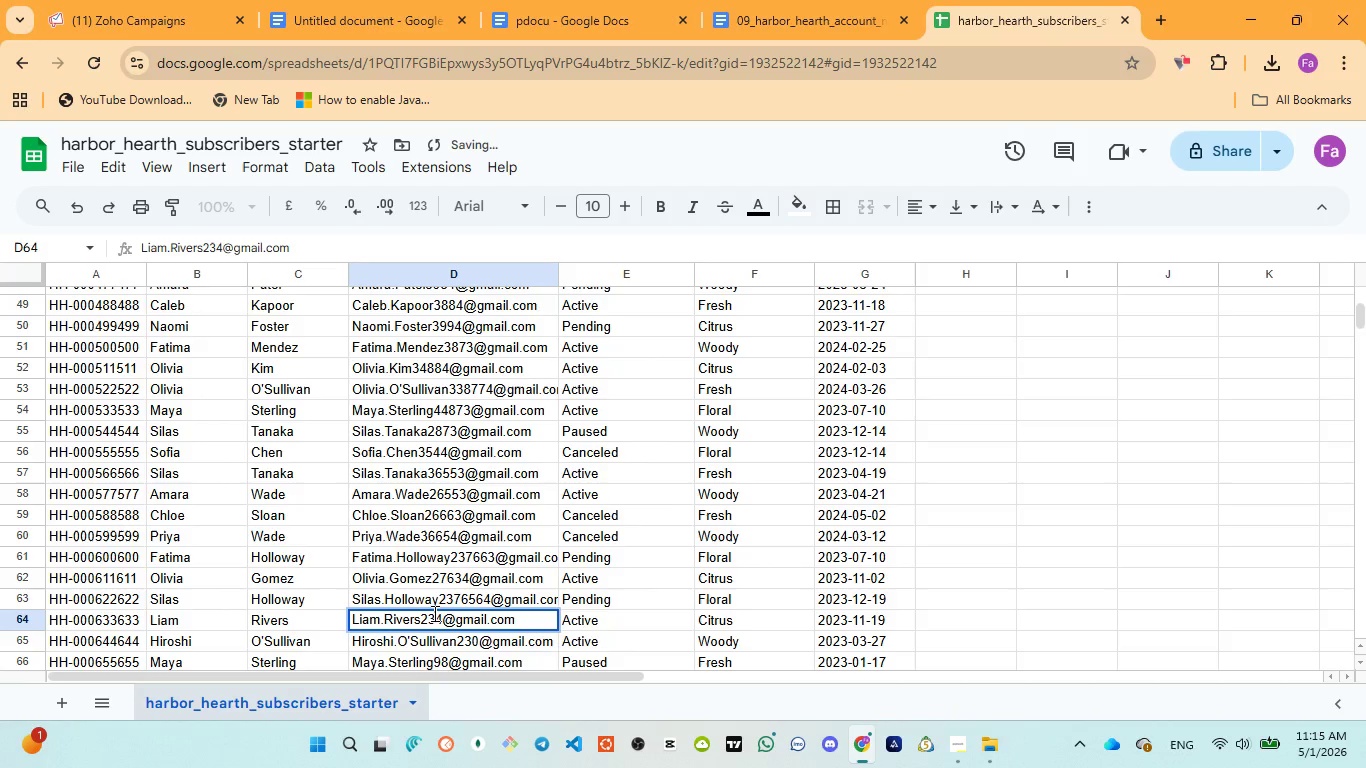 
type(877)
 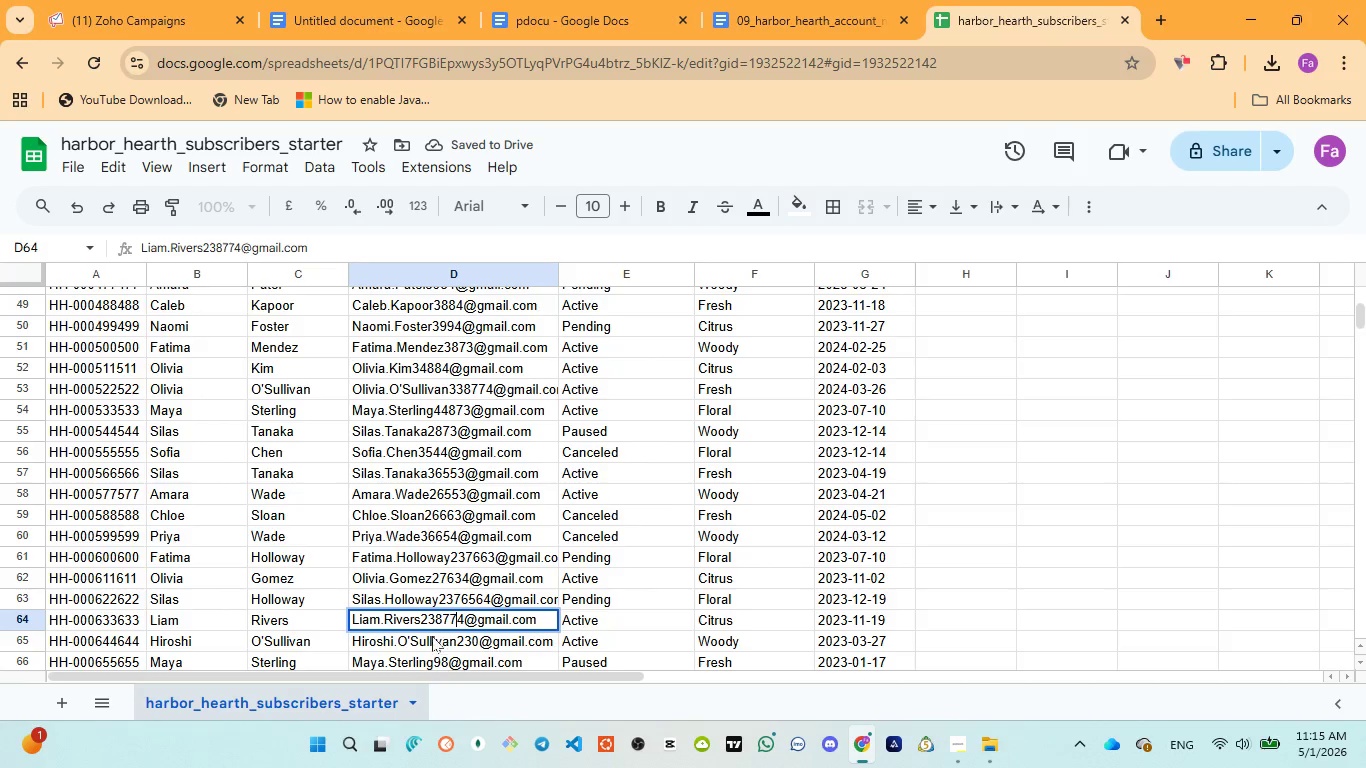 
left_click_drag(start_coordinate=[432, 636], to_coordinate=[438, 636])
 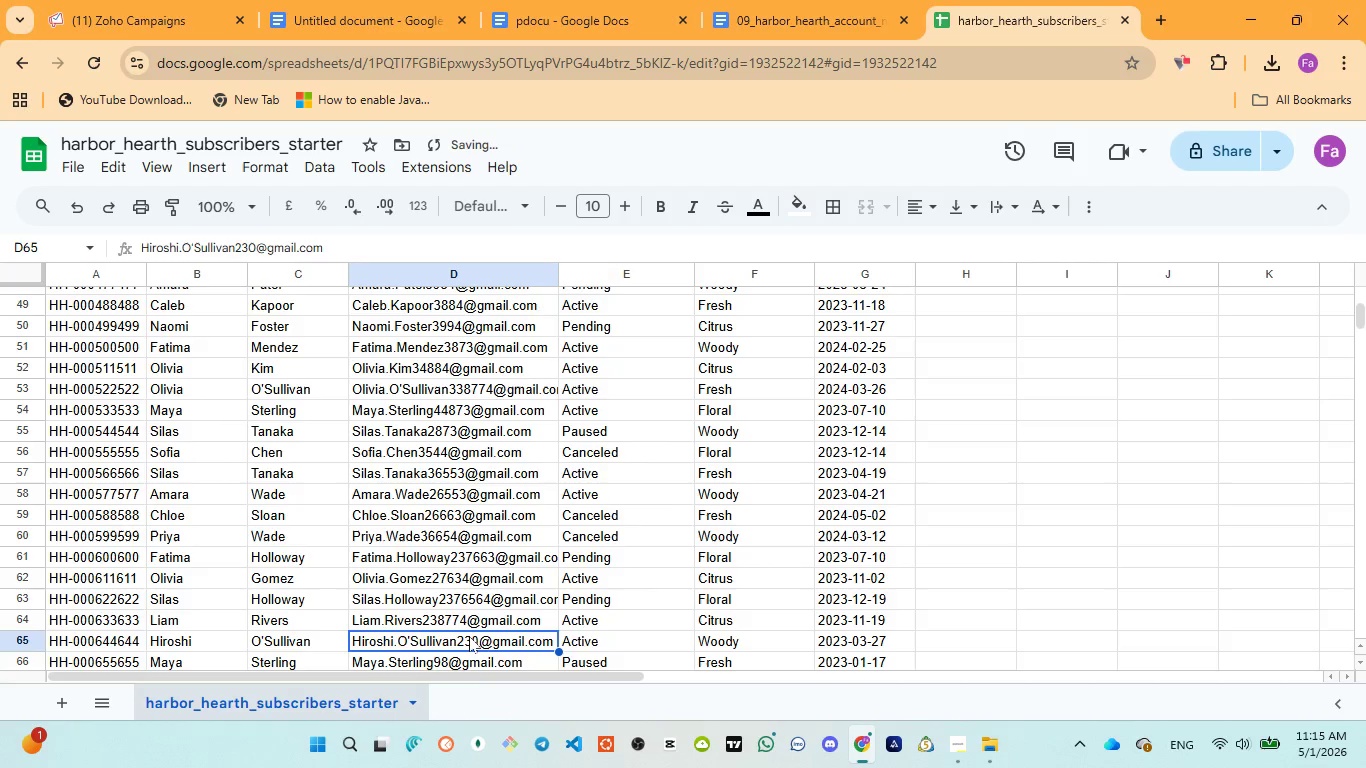 
double_click([469, 636])
 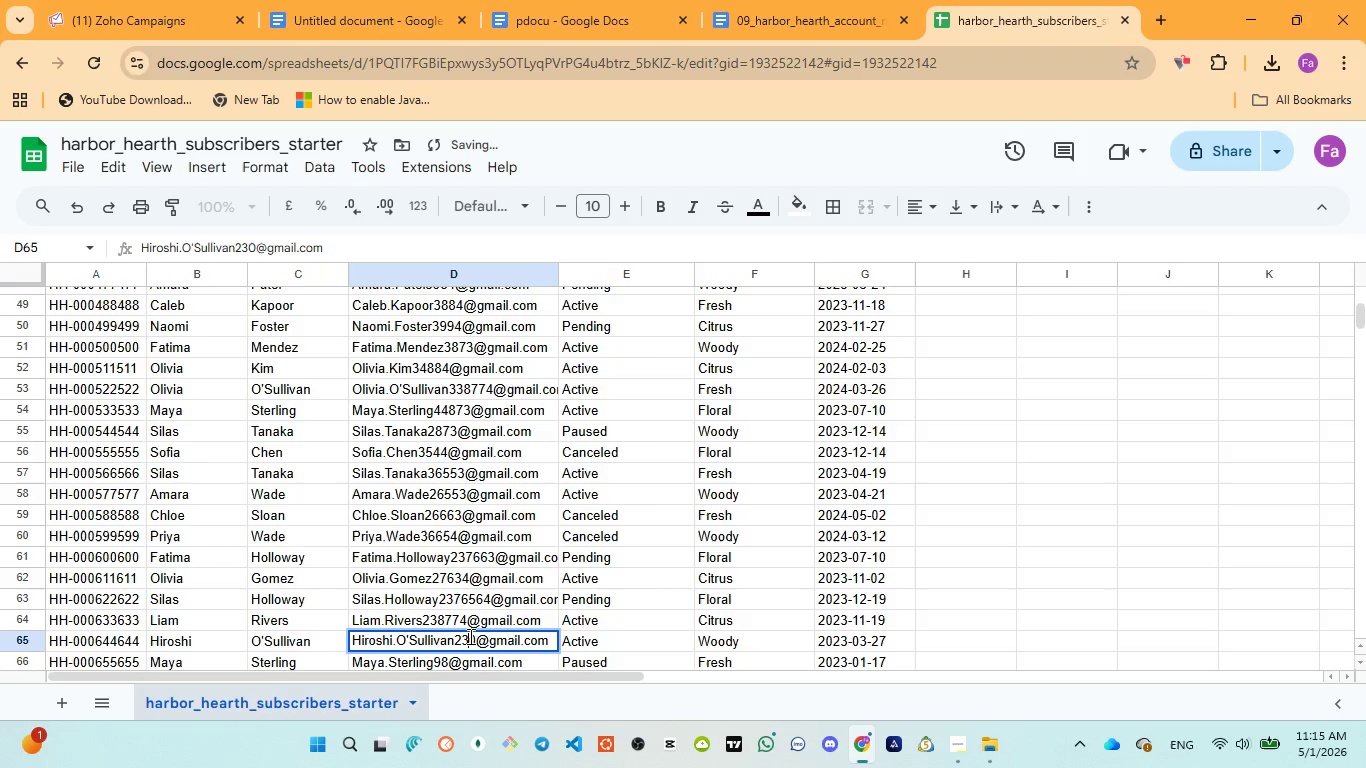 
left_click([469, 636])
 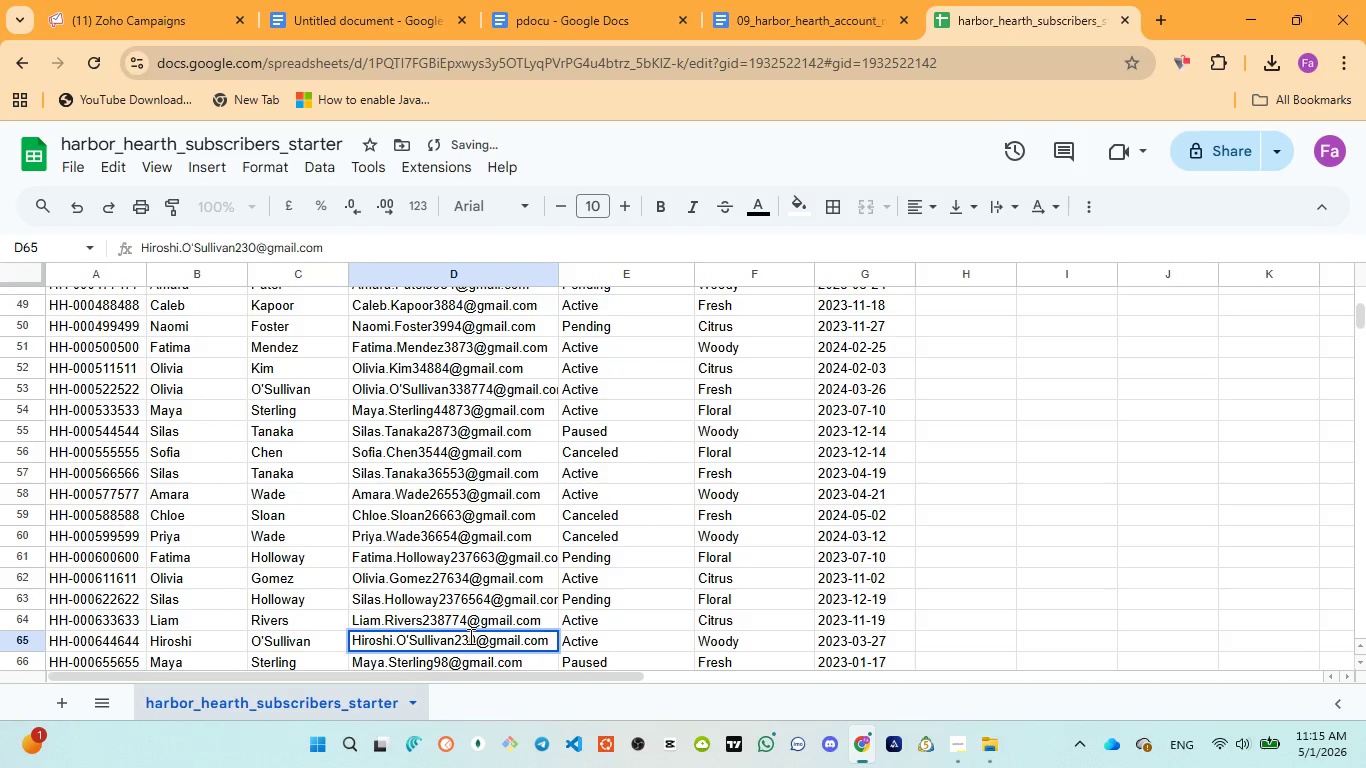 
key(4)
 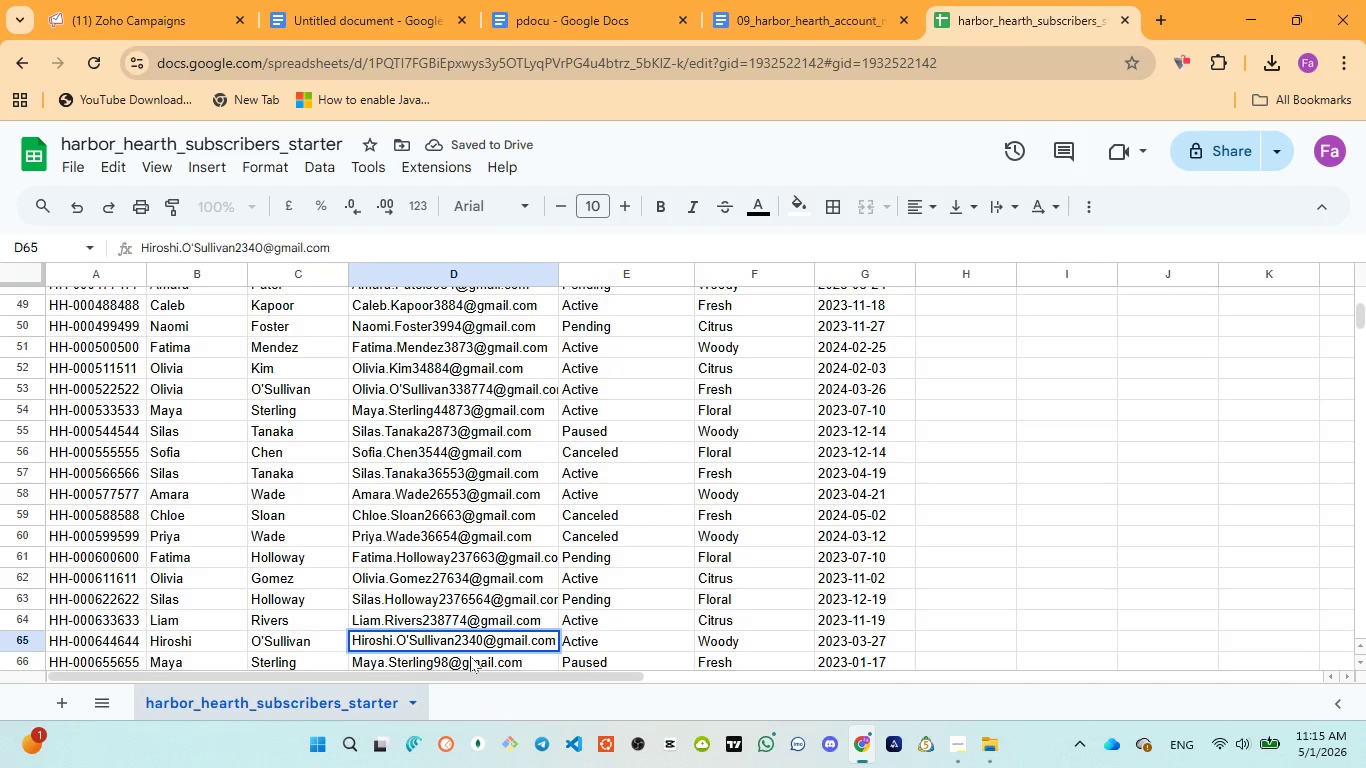 
left_click([473, 661])
 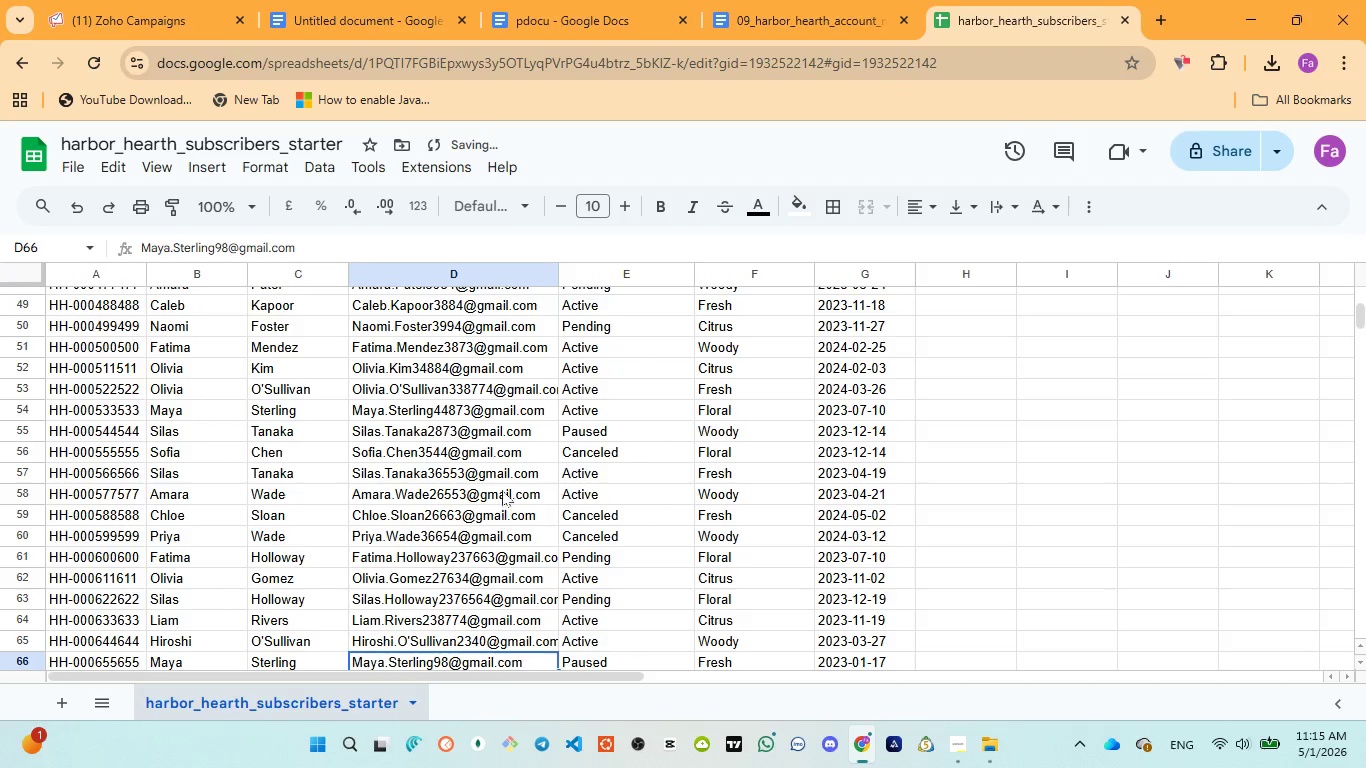 
scroll: coordinate [502, 490], scroll_direction: down, amount: 2.0
 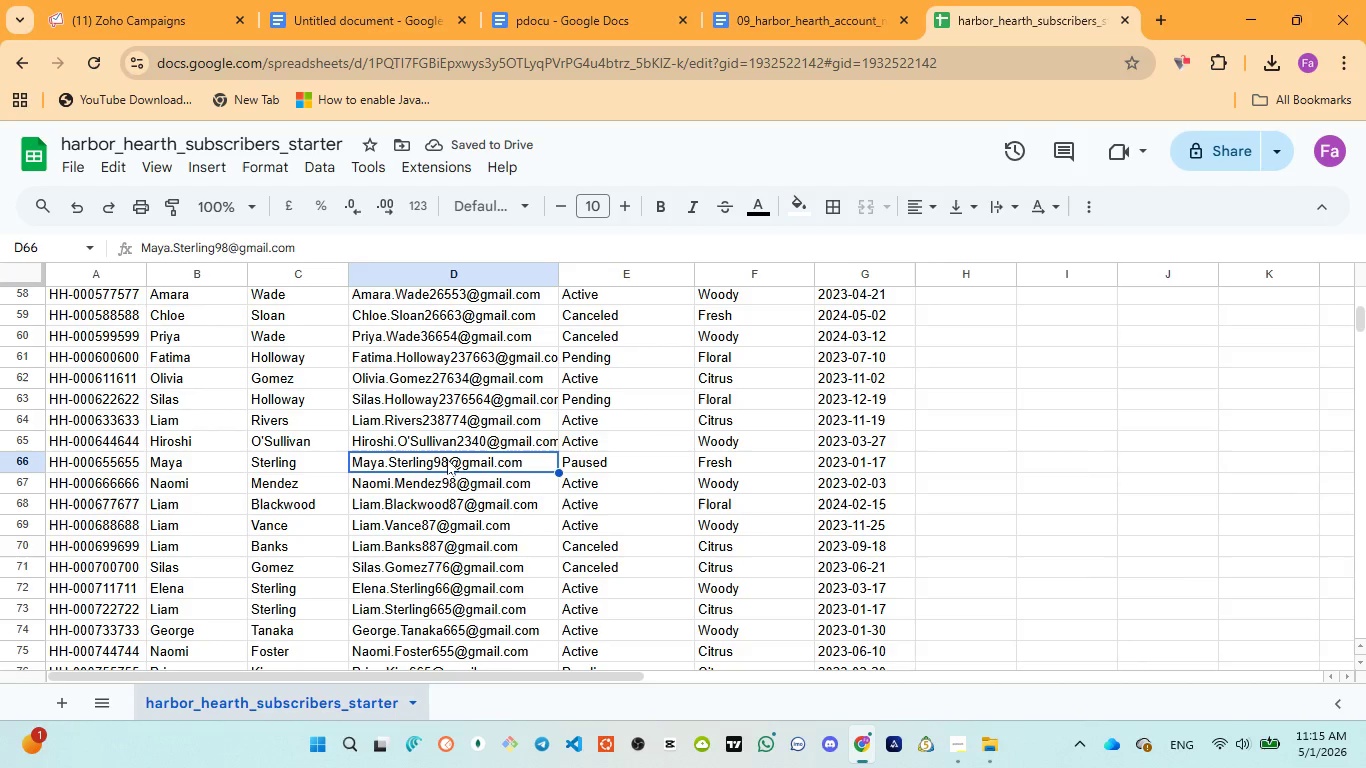 
double_click([444, 458])
 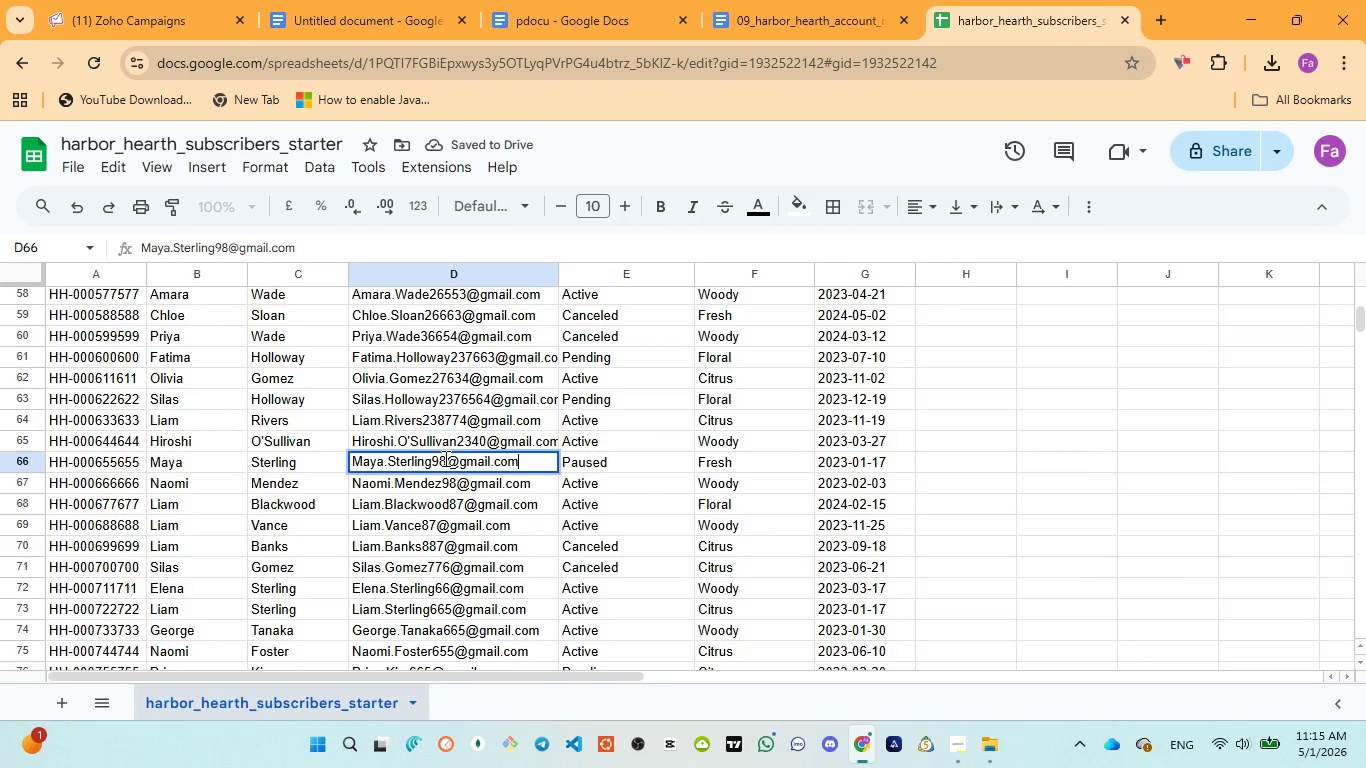 
triple_click([444, 458])
 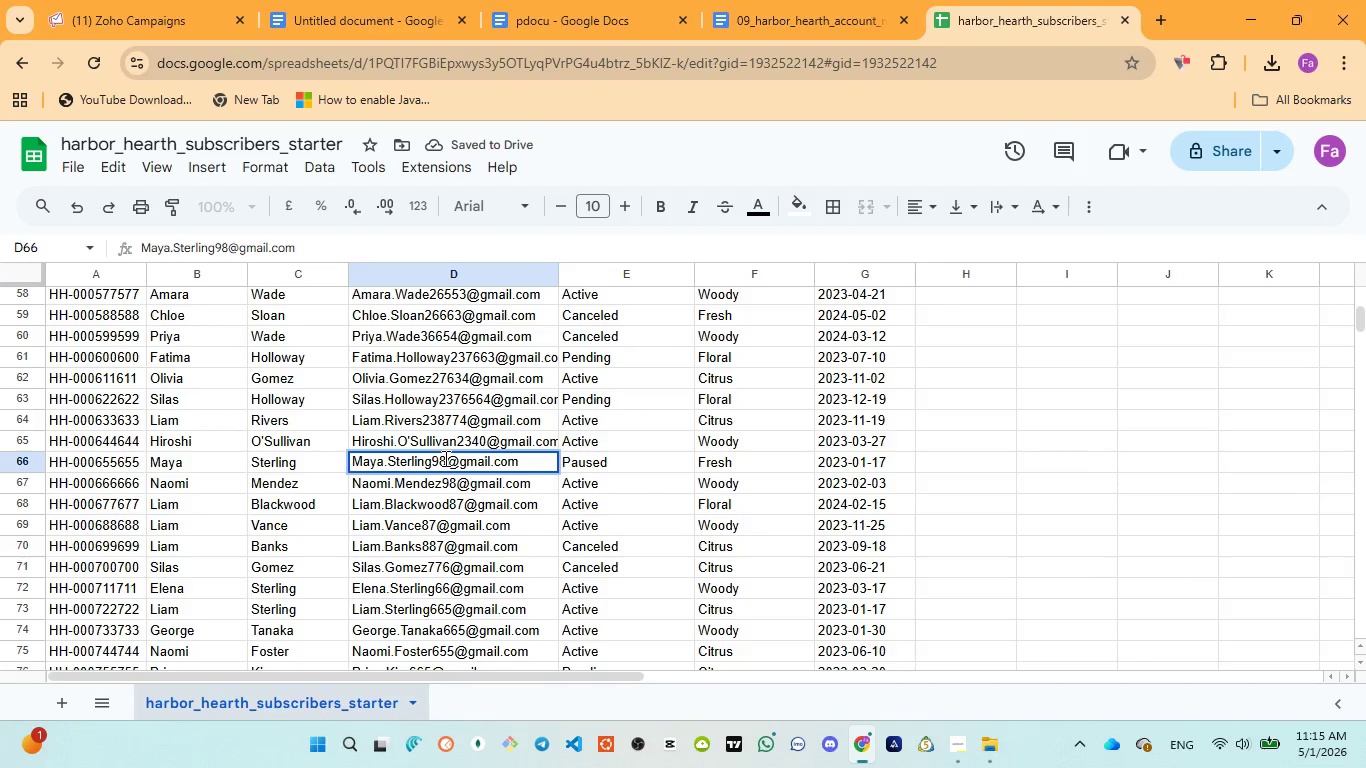 
type(54)
 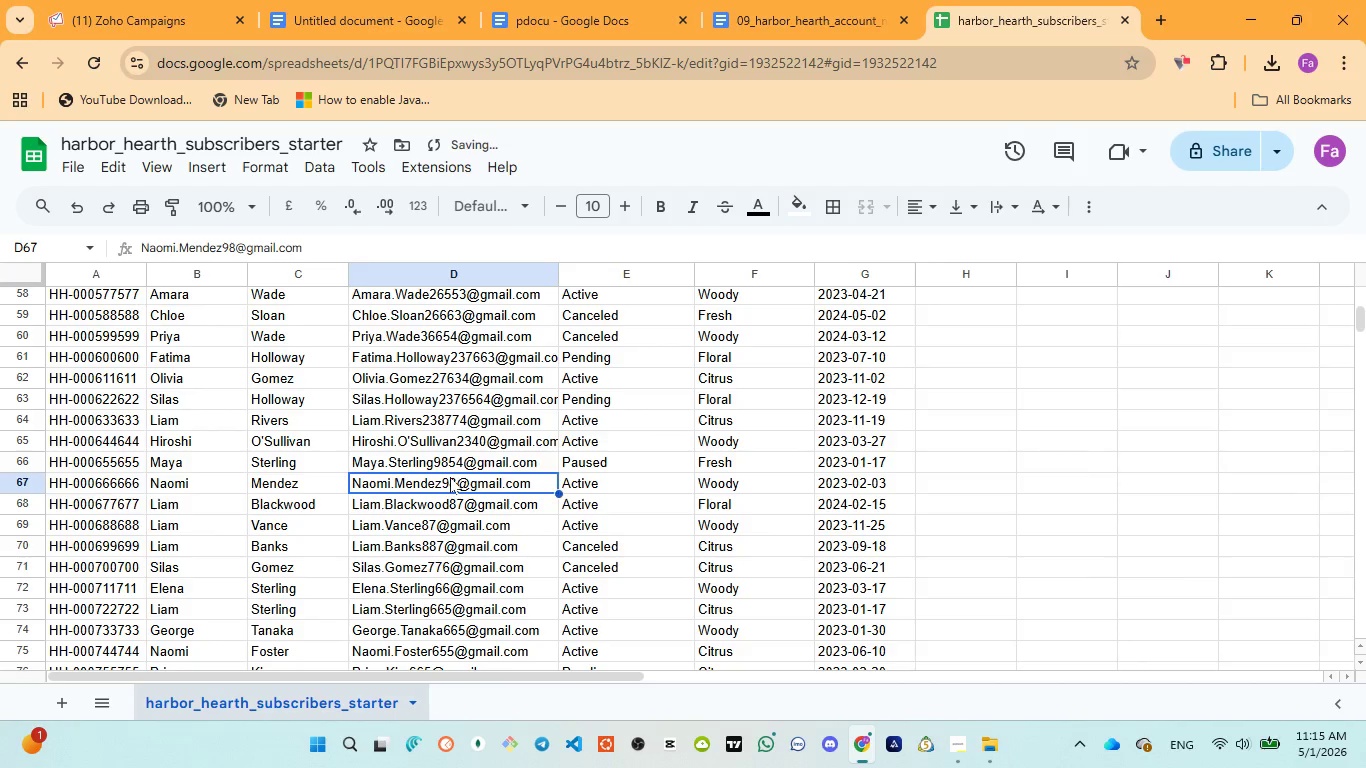 
double_click([450, 477])
 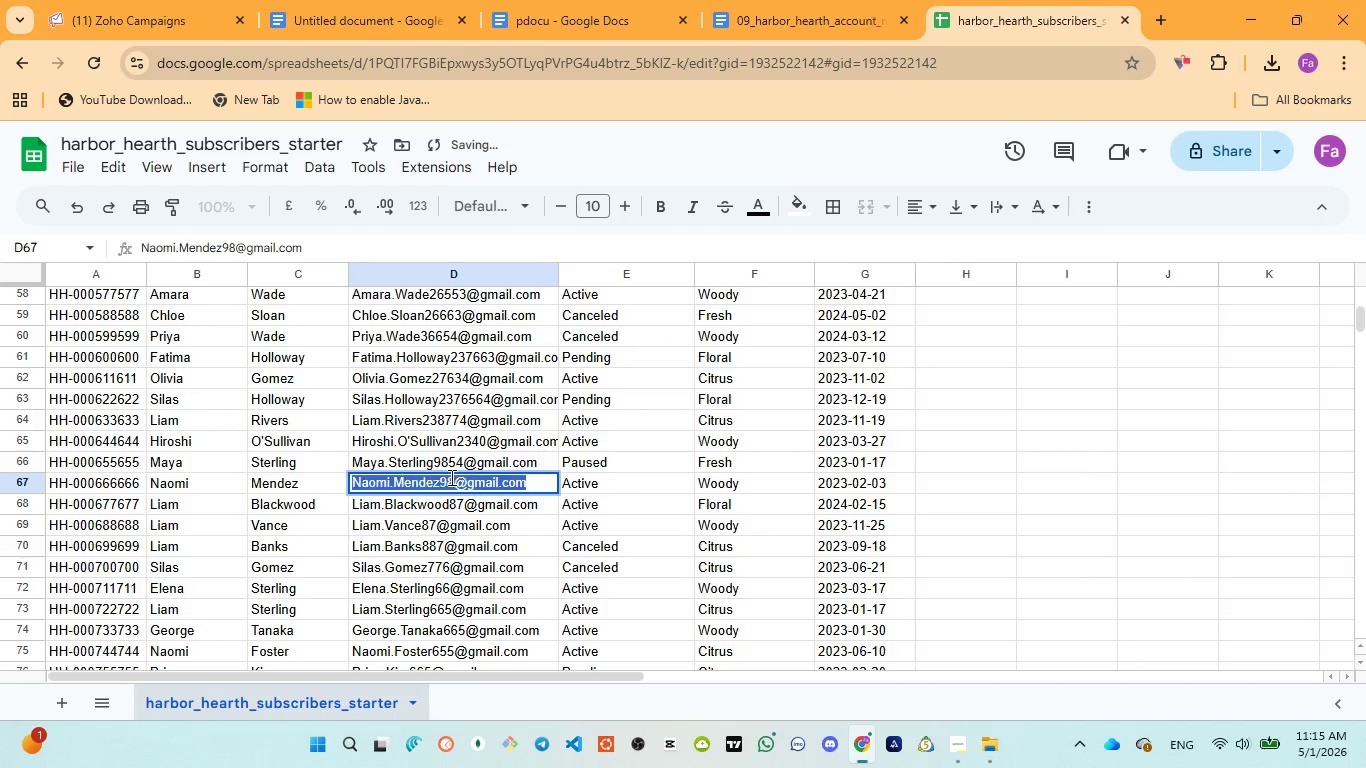 
triple_click([450, 477])
 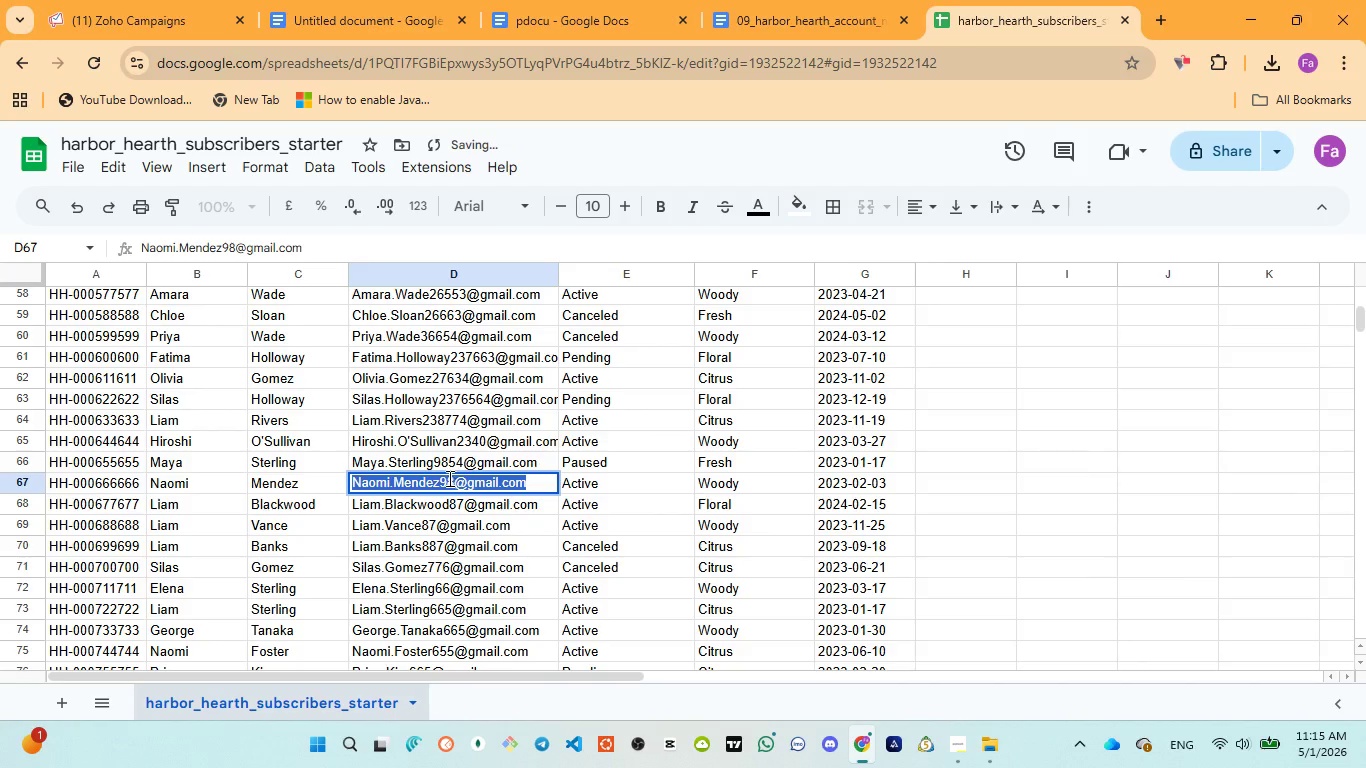 
left_click([448, 478])
 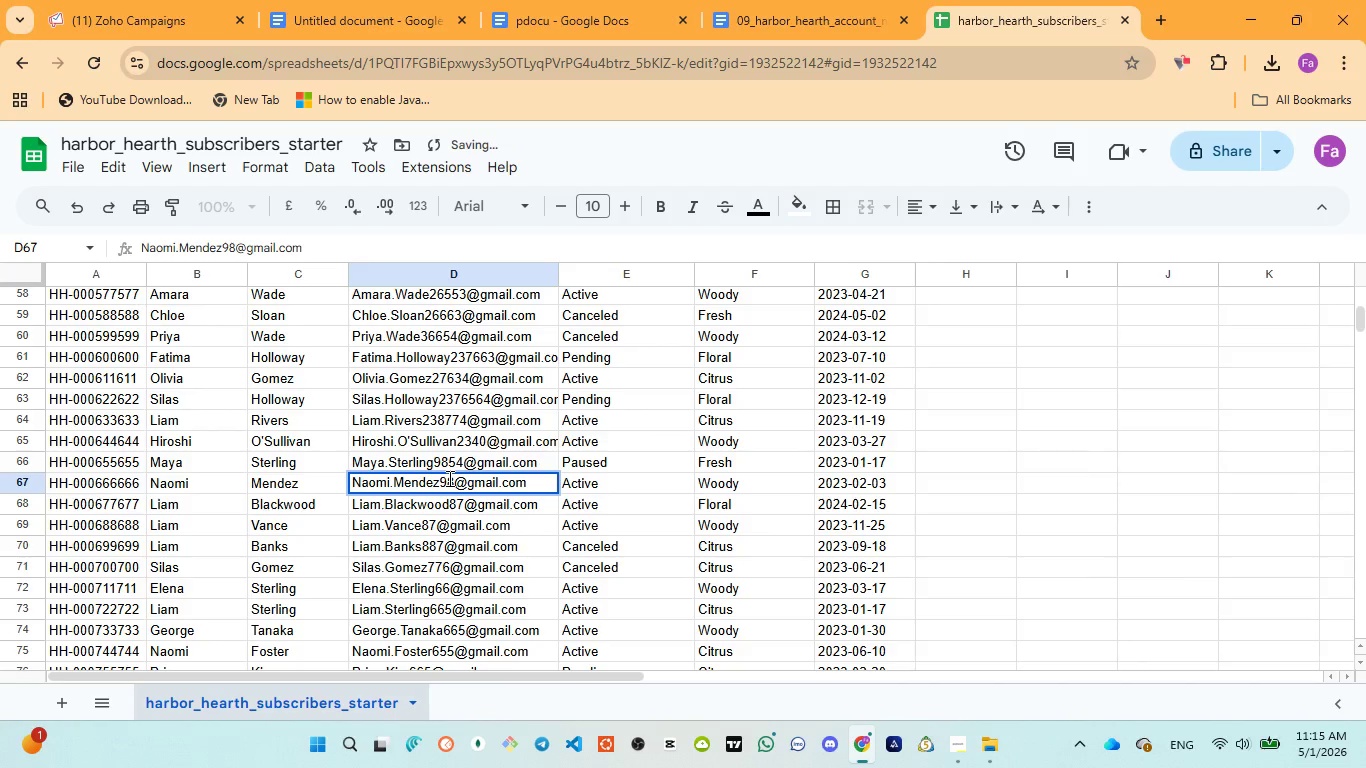 
type(54)
 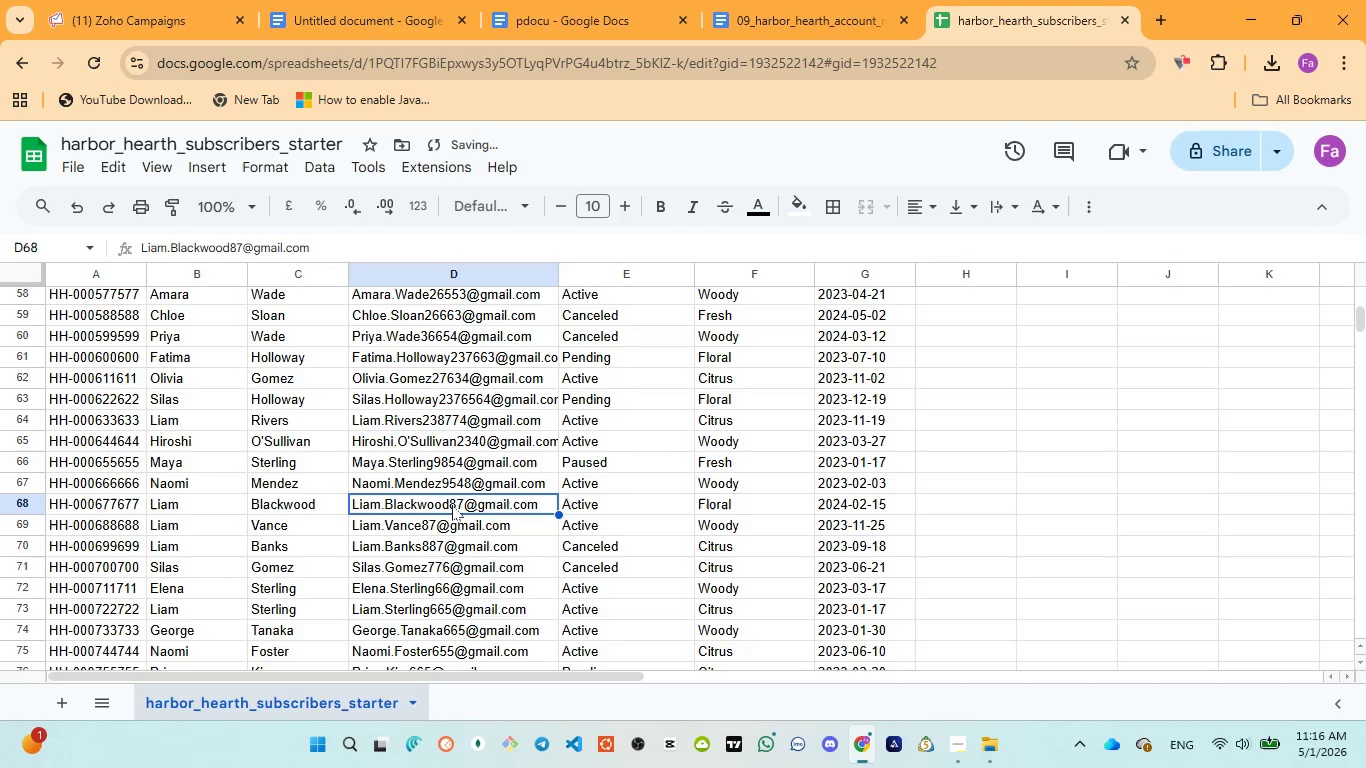 
double_click([454, 503])
 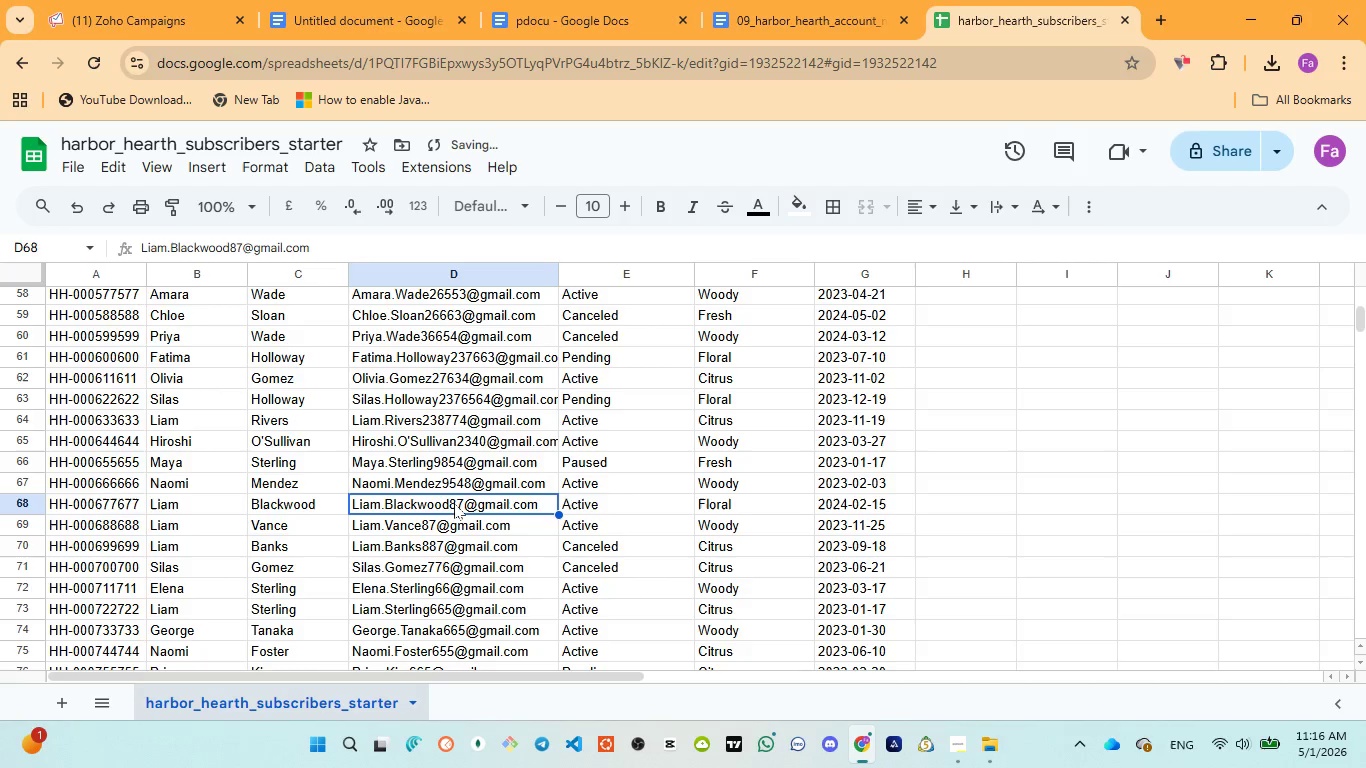 
triple_click([454, 503])
 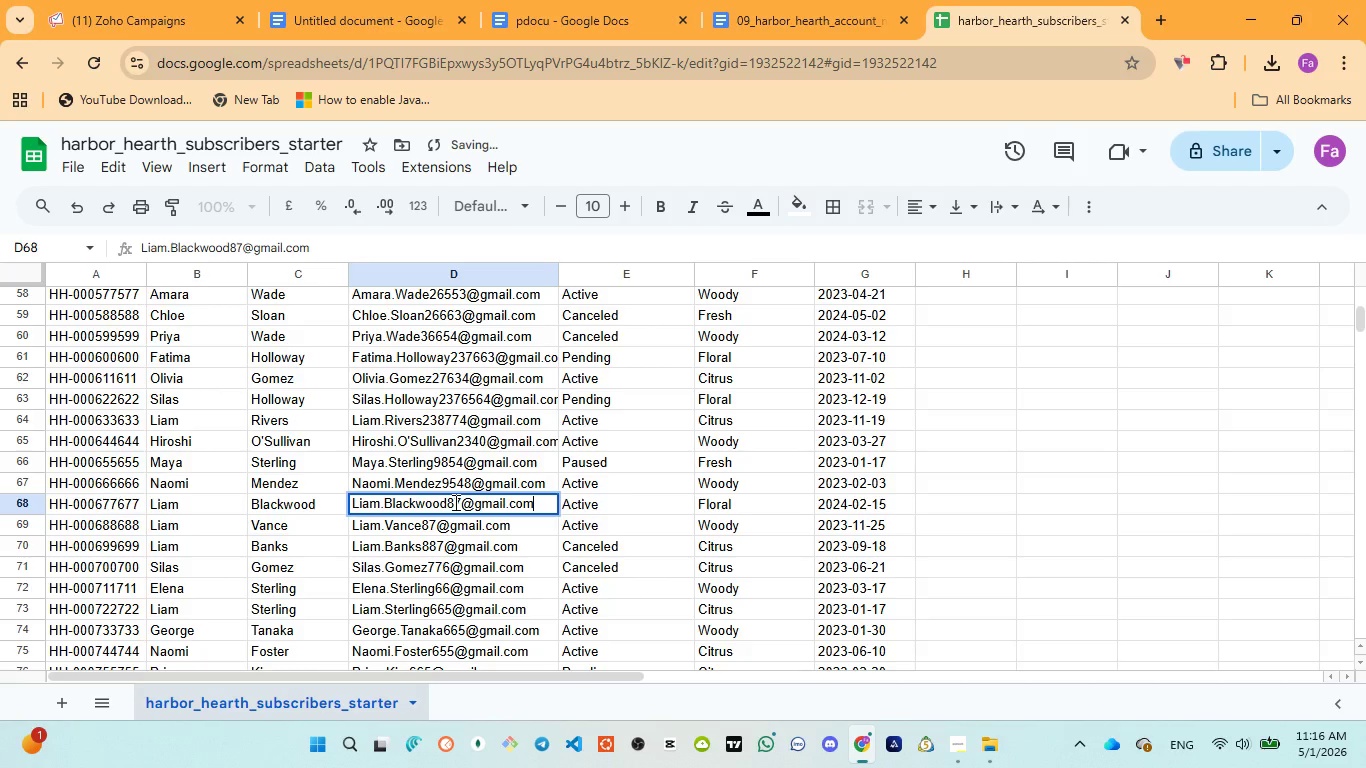 
left_click([454, 502])
 